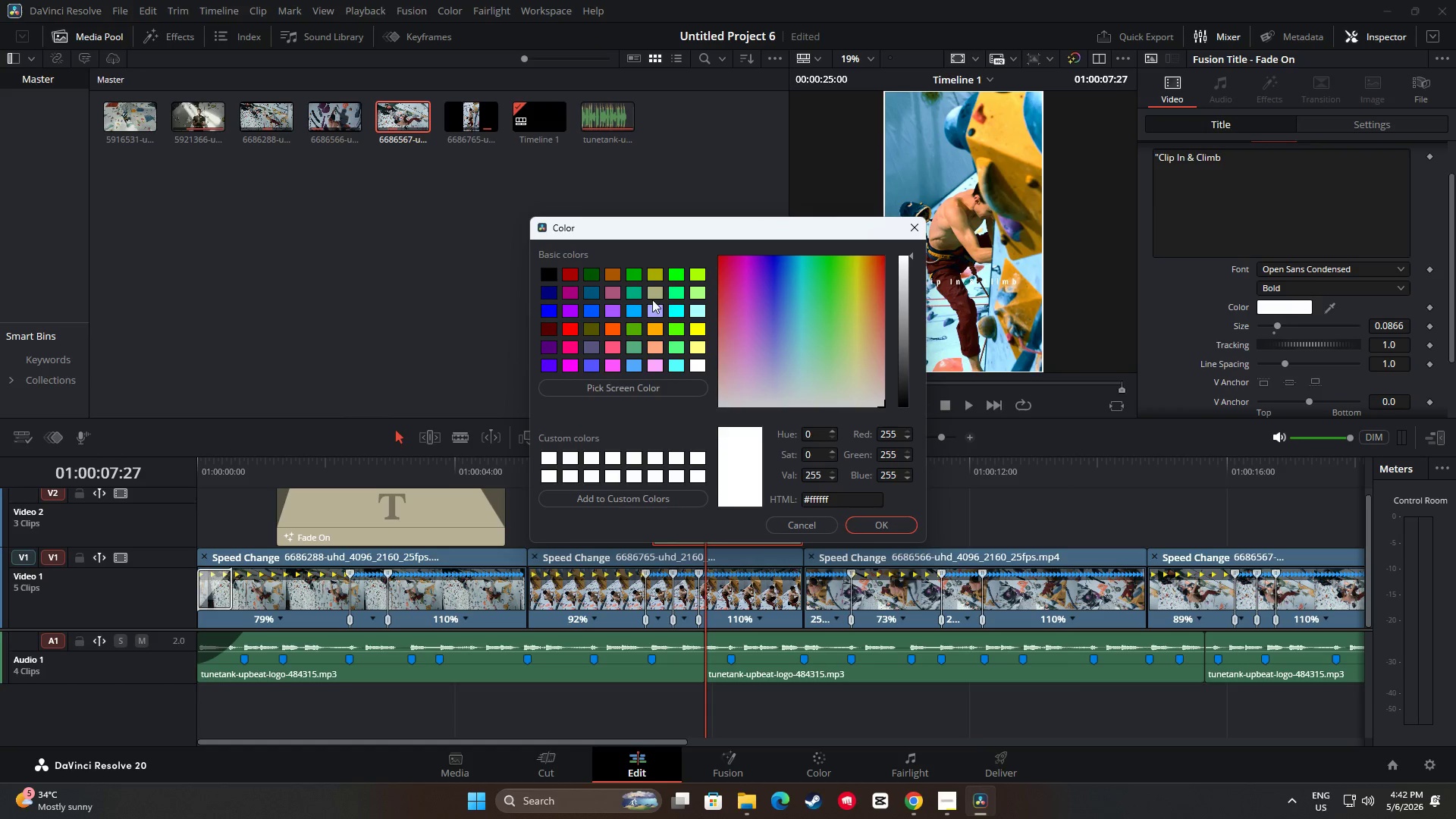 
left_click([805, 529])
 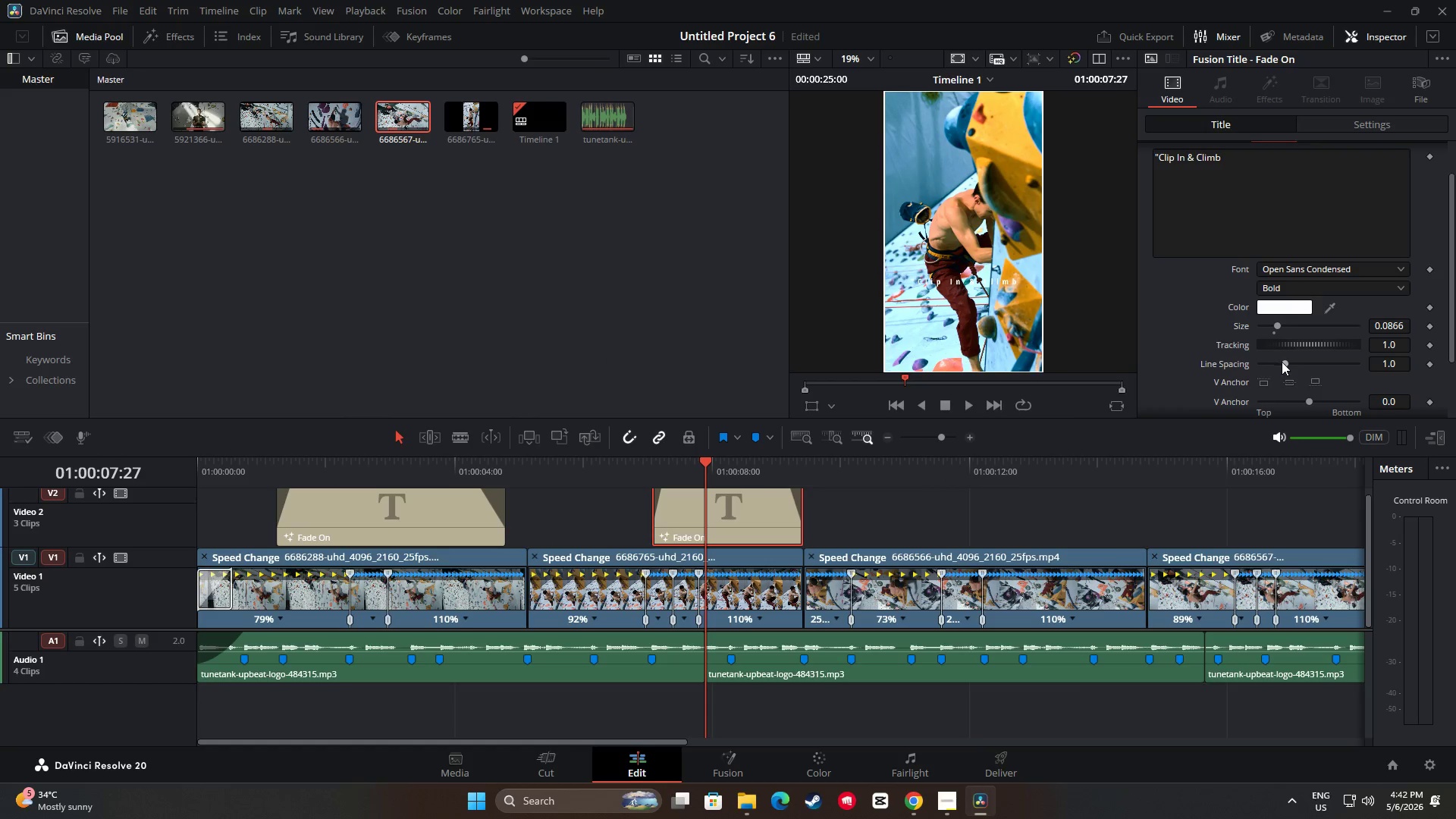 
left_click_drag(start_coordinate=[1286, 362], to_coordinate=[1292, 364])
 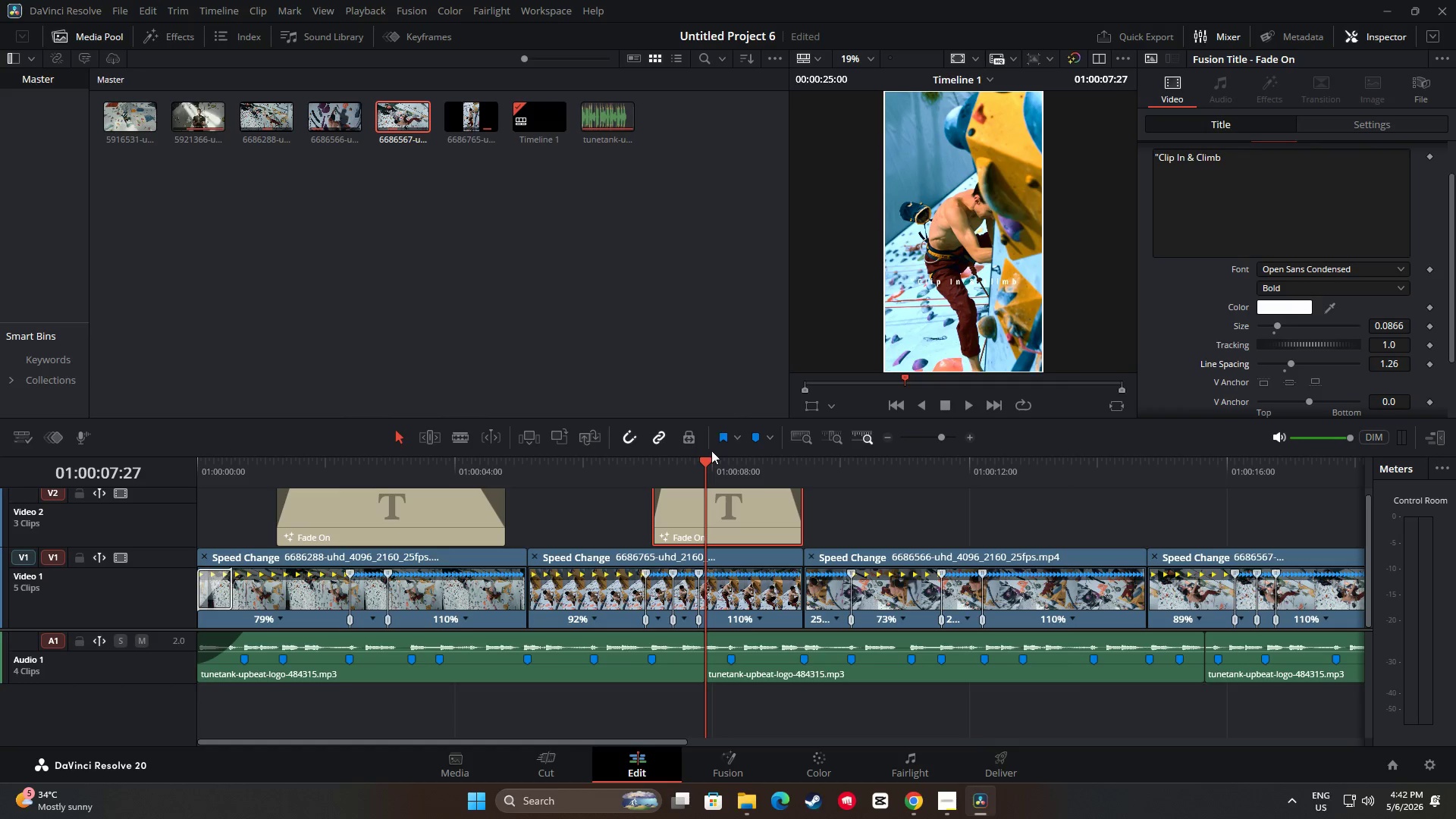 
left_click_drag(start_coordinate=[710, 459], to_coordinate=[634, 463])
 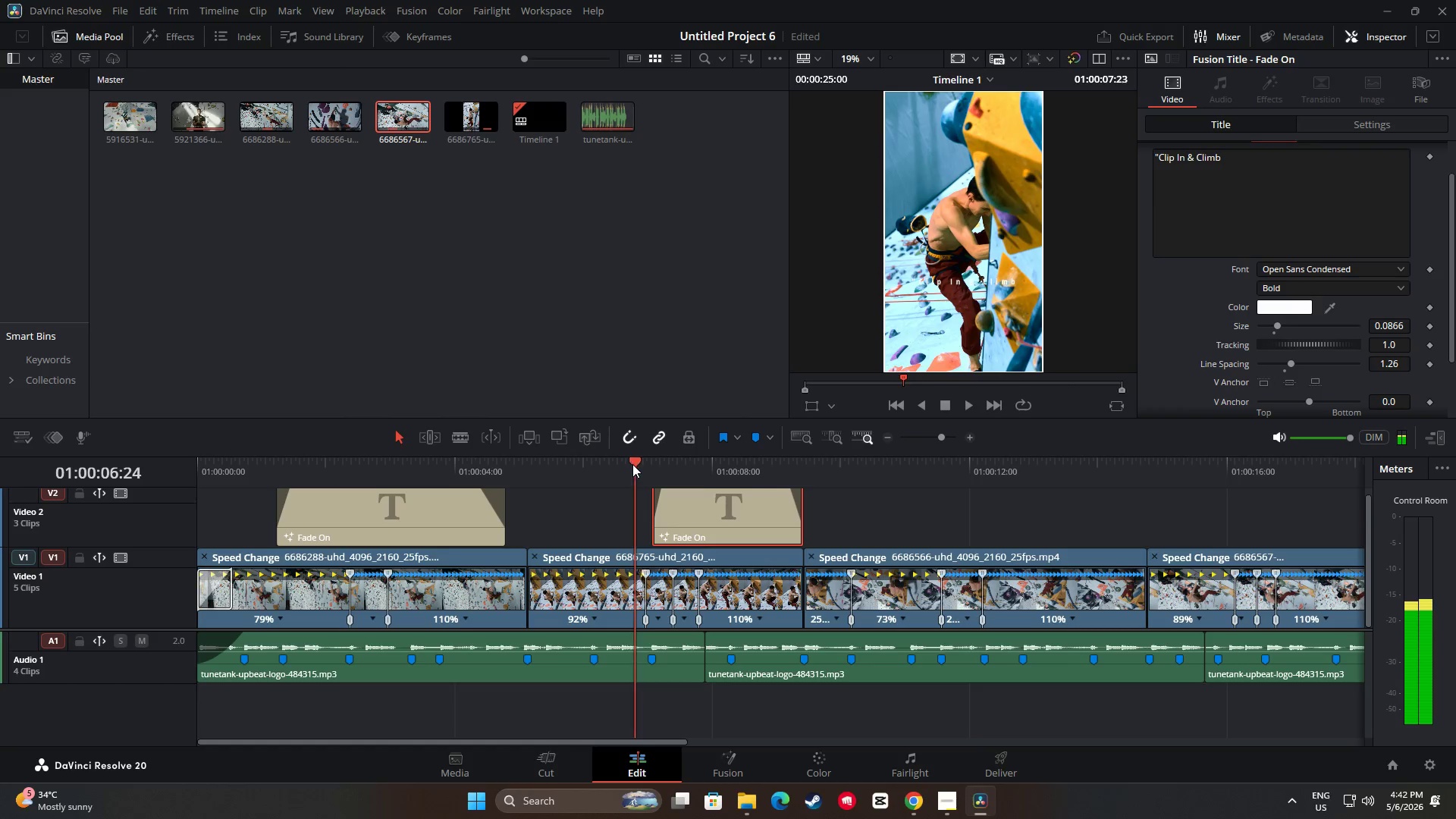 
key(Space)
 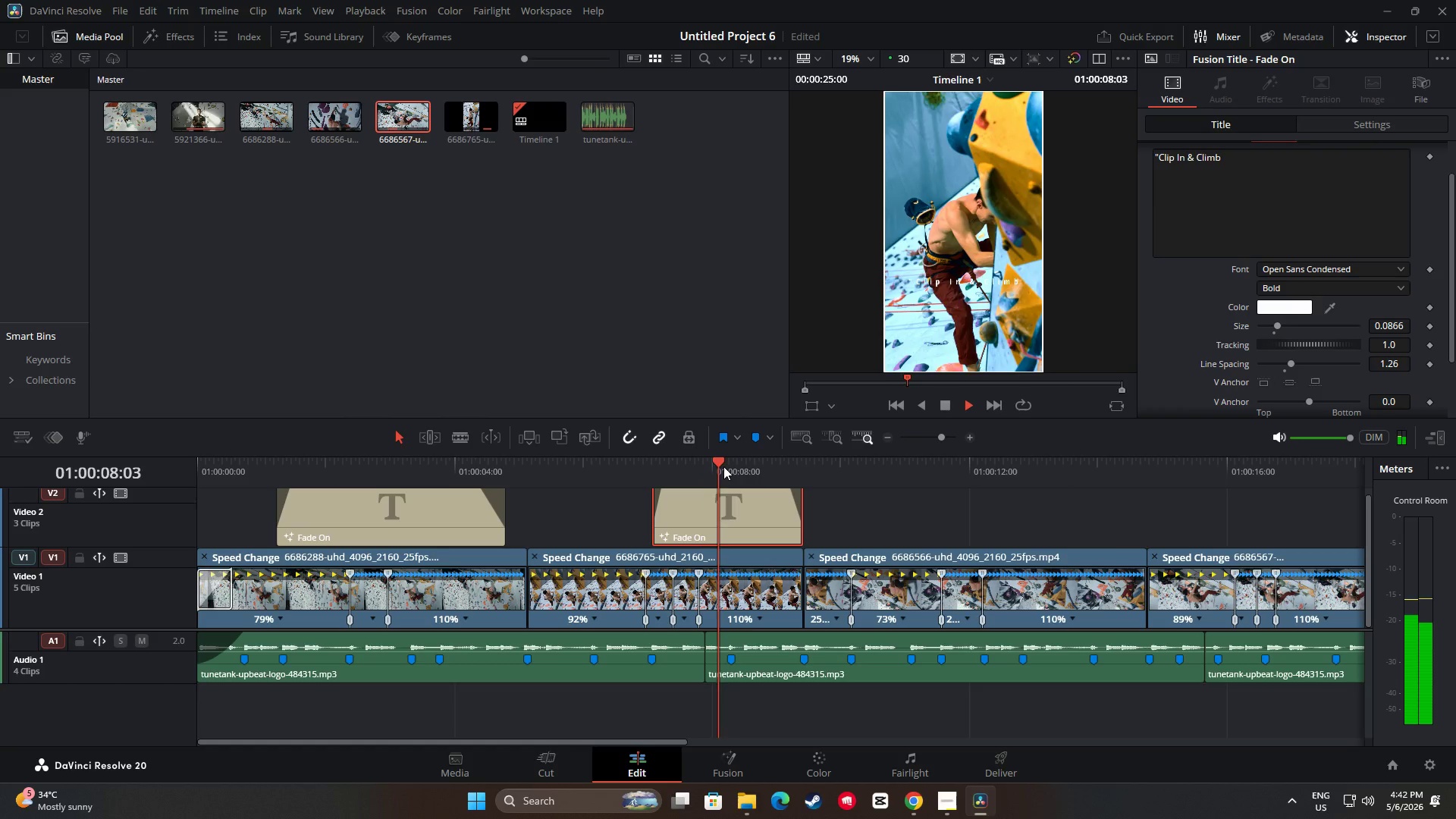 
key(Space)
 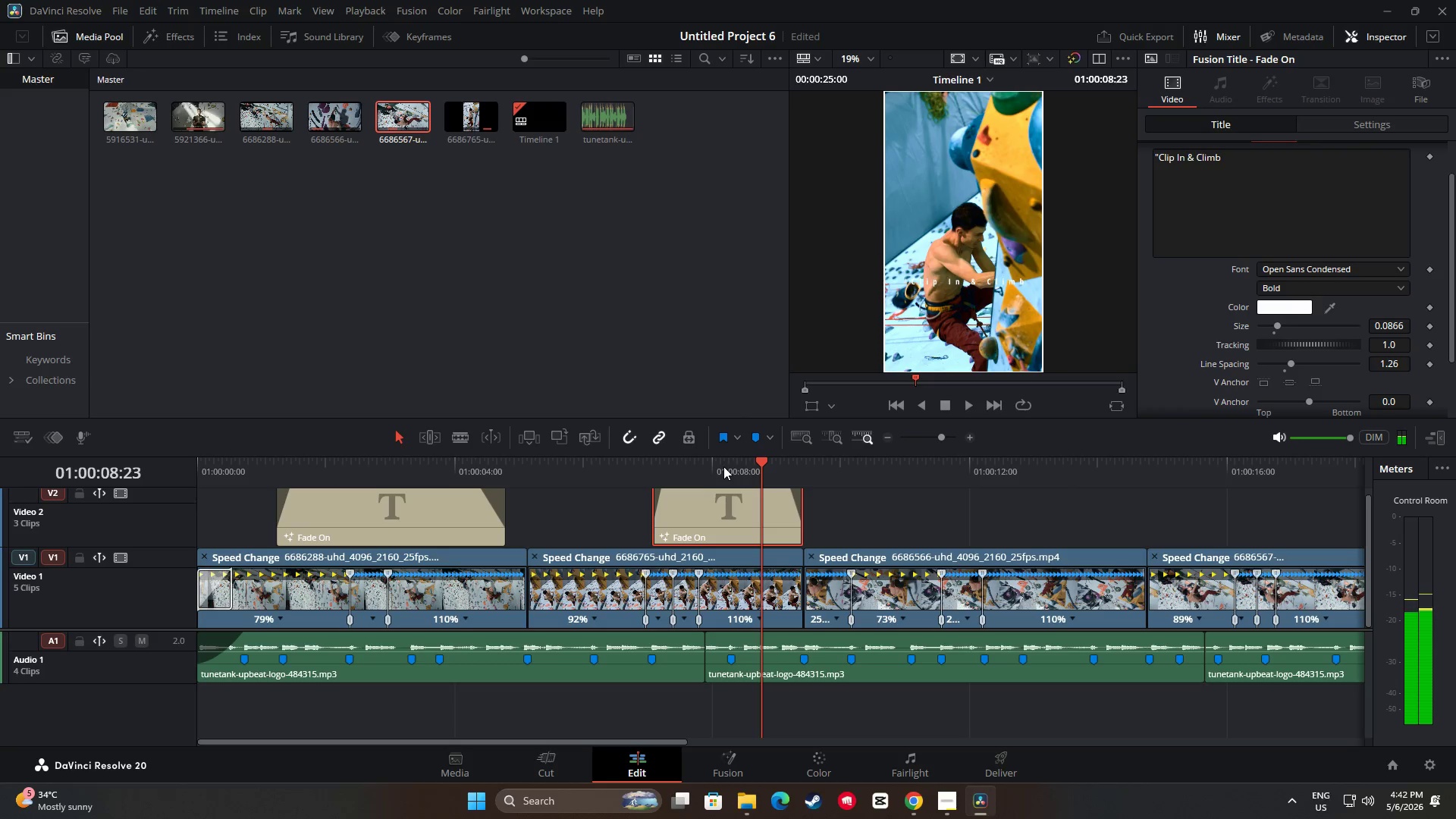 
key(Space)
 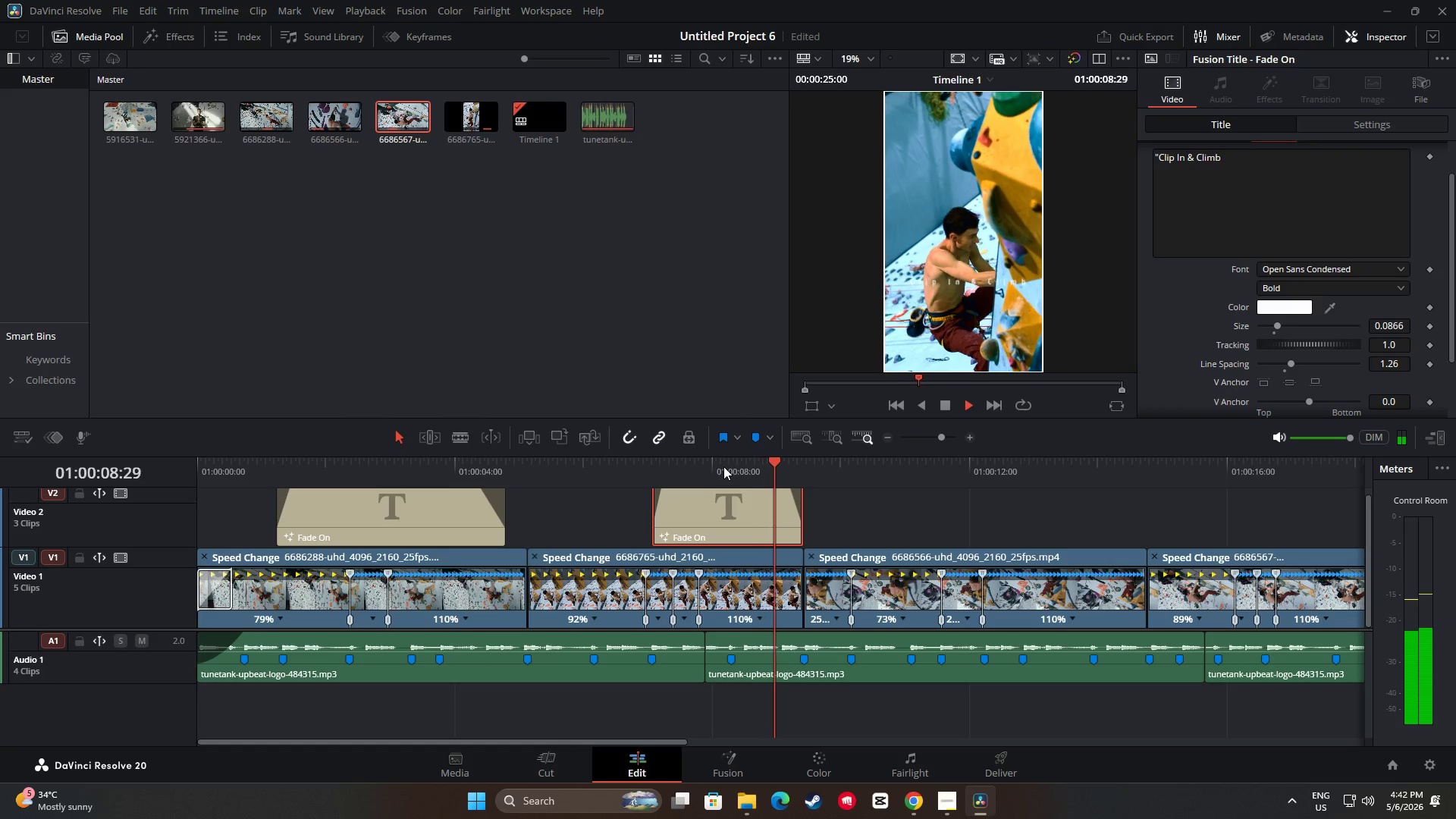 
key(Space)
 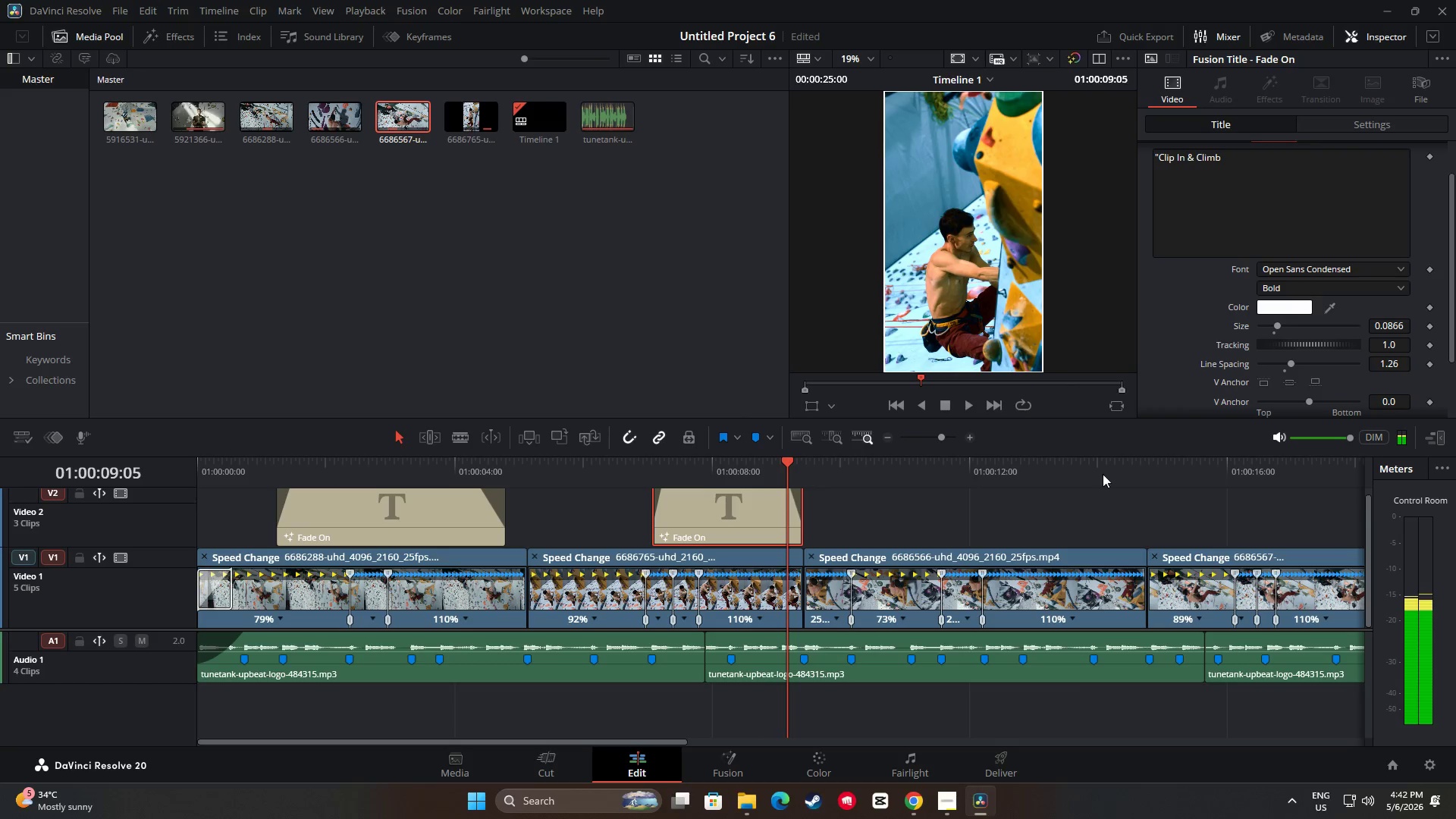 
key(Space)
 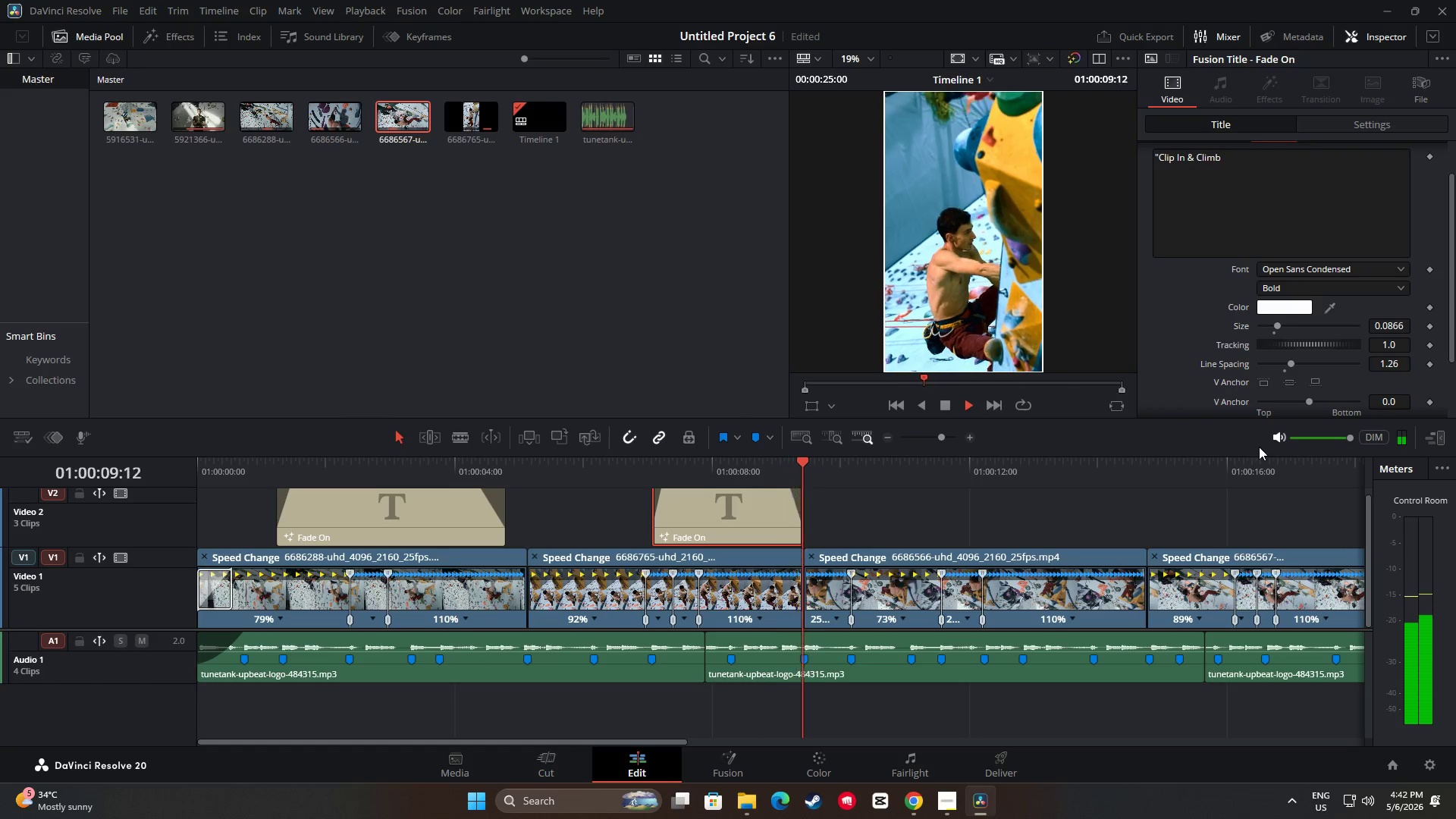 
key(Space)
 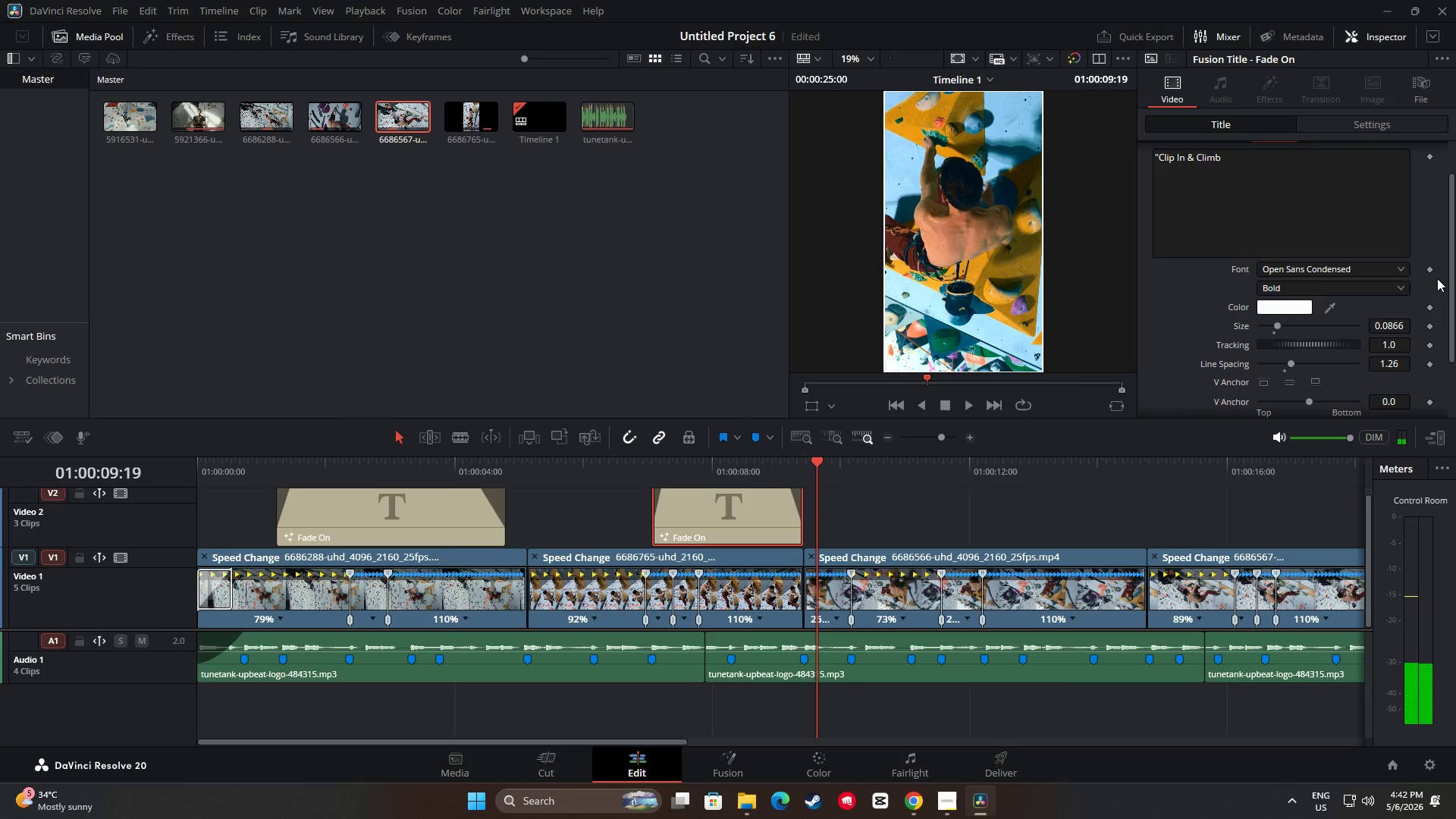 
left_click_drag(start_coordinate=[1453, 279], to_coordinate=[1445, 343])
 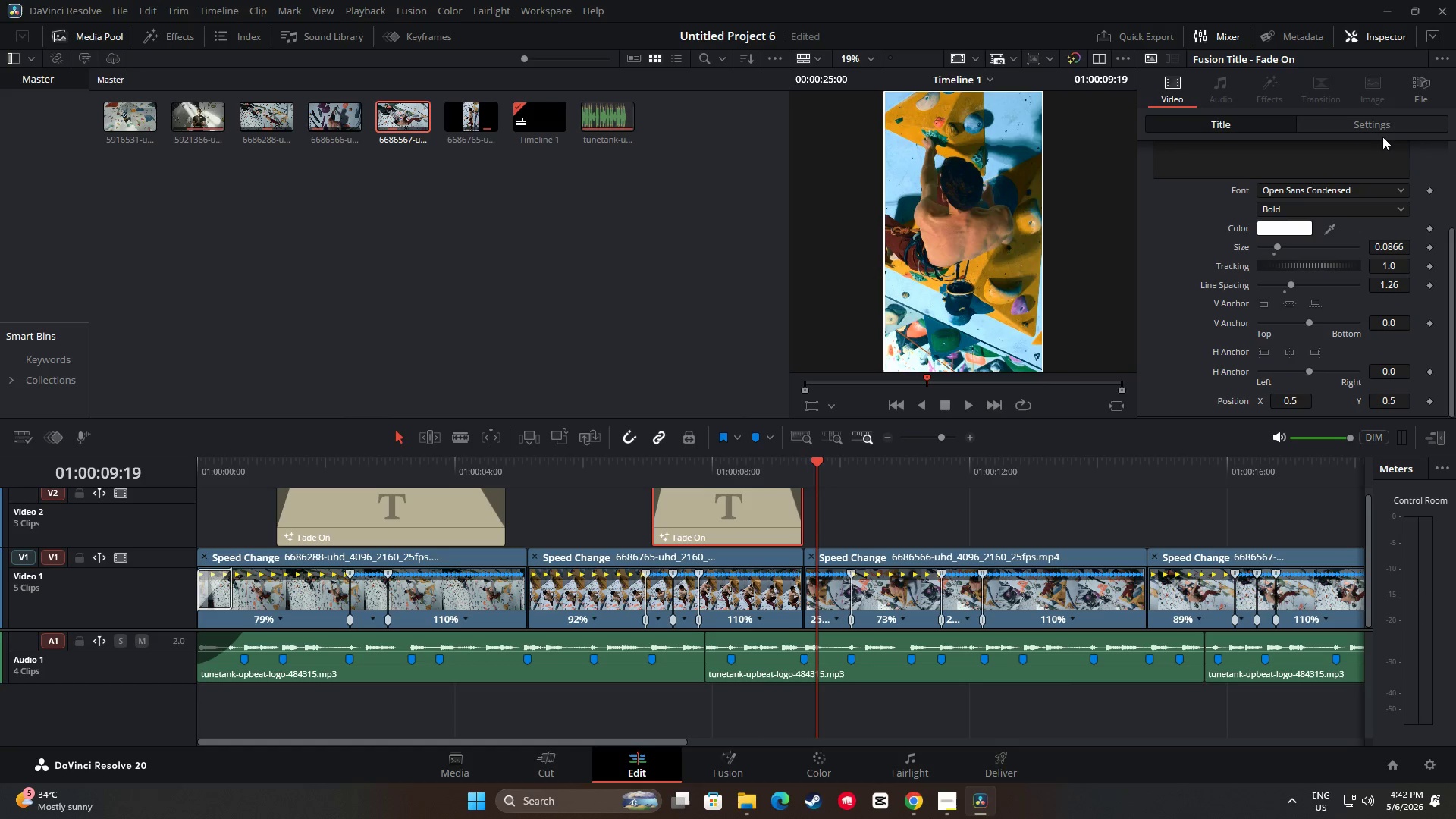 
left_click([1382, 124])
 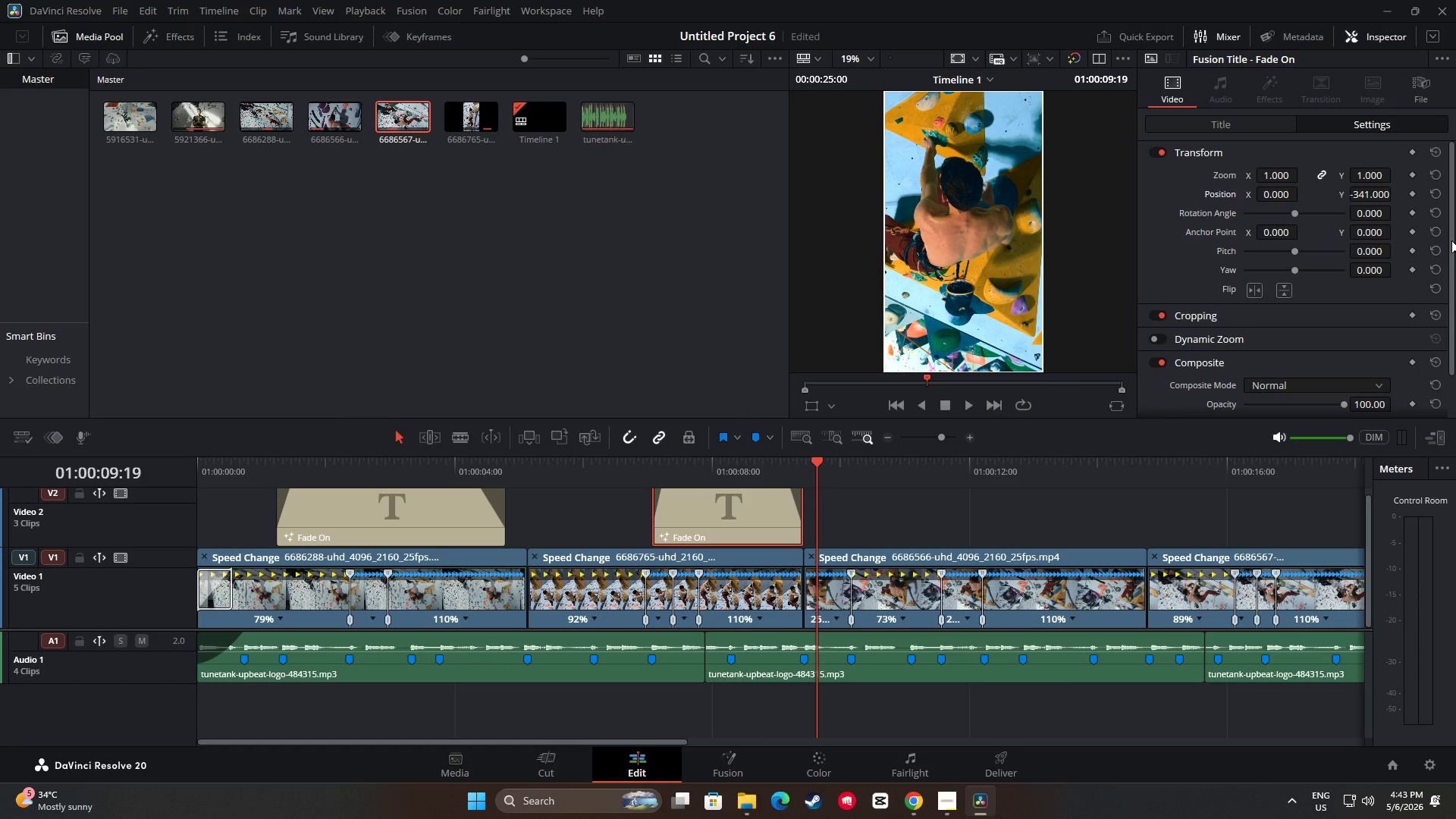 
left_click_drag(start_coordinate=[1451, 240], to_coordinate=[1455, 148])
 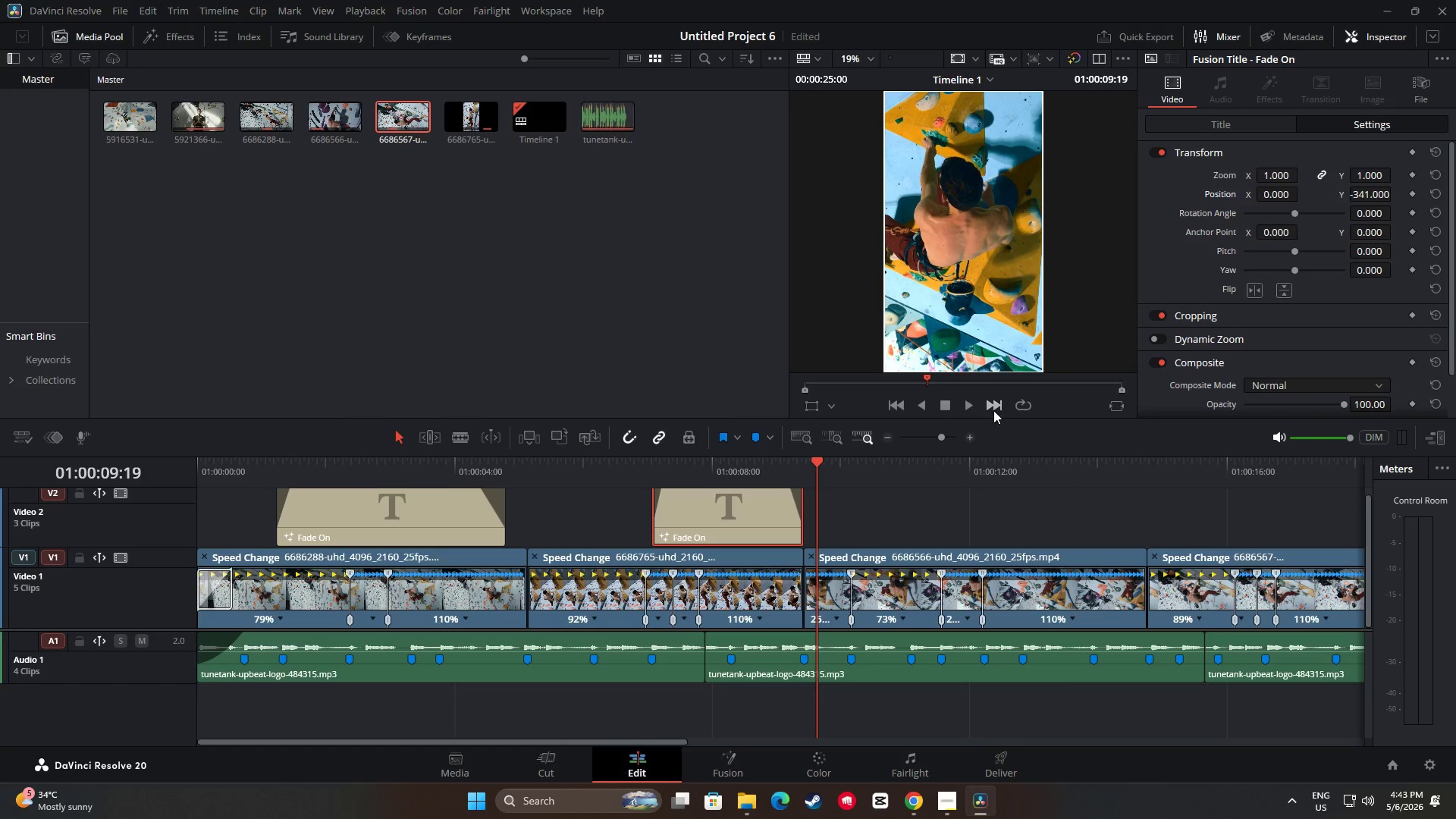 
left_click_drag(start_coordinate=[814, 463], to_coordinate=[566, 471])
 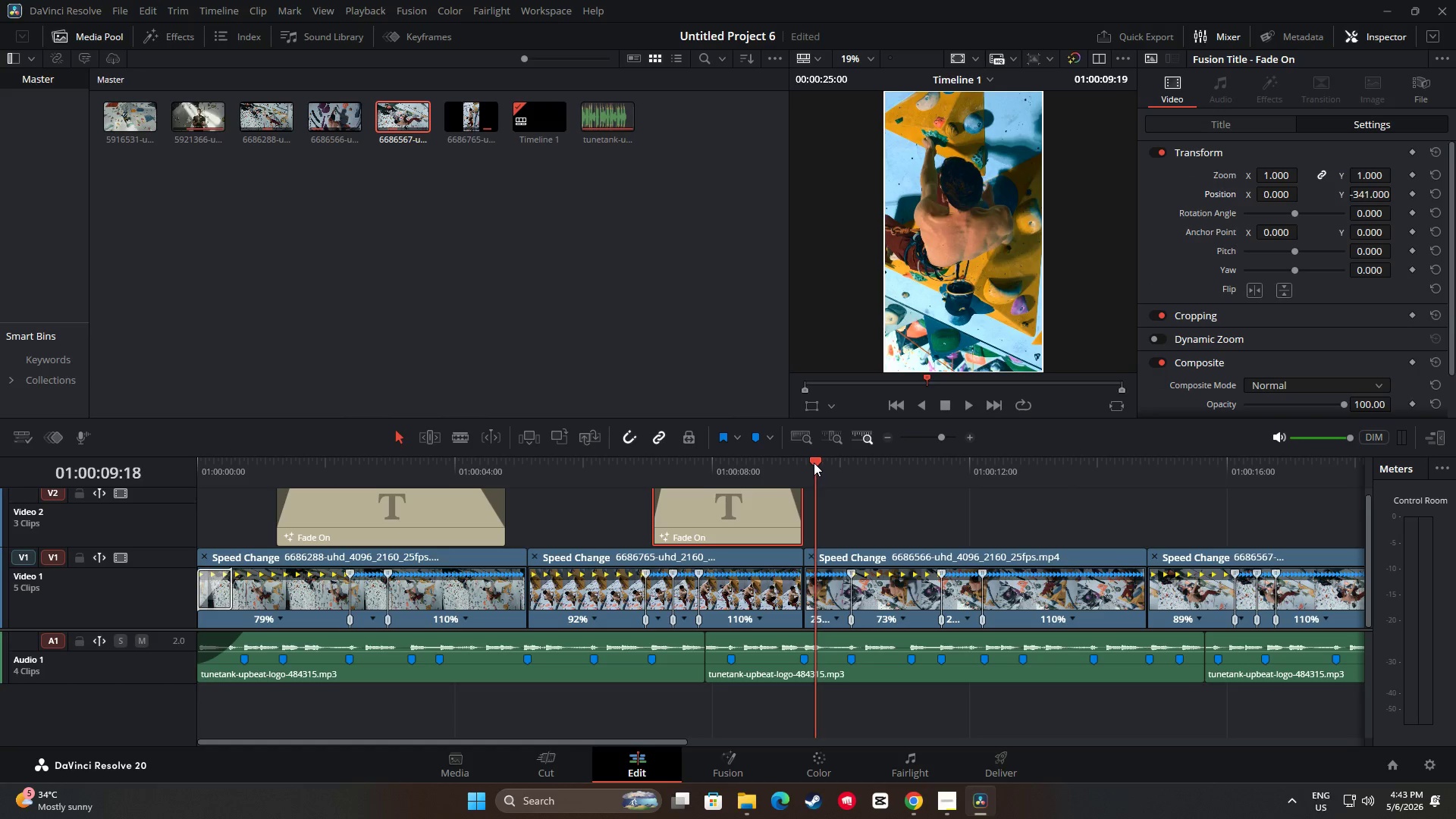 
key(Space)
 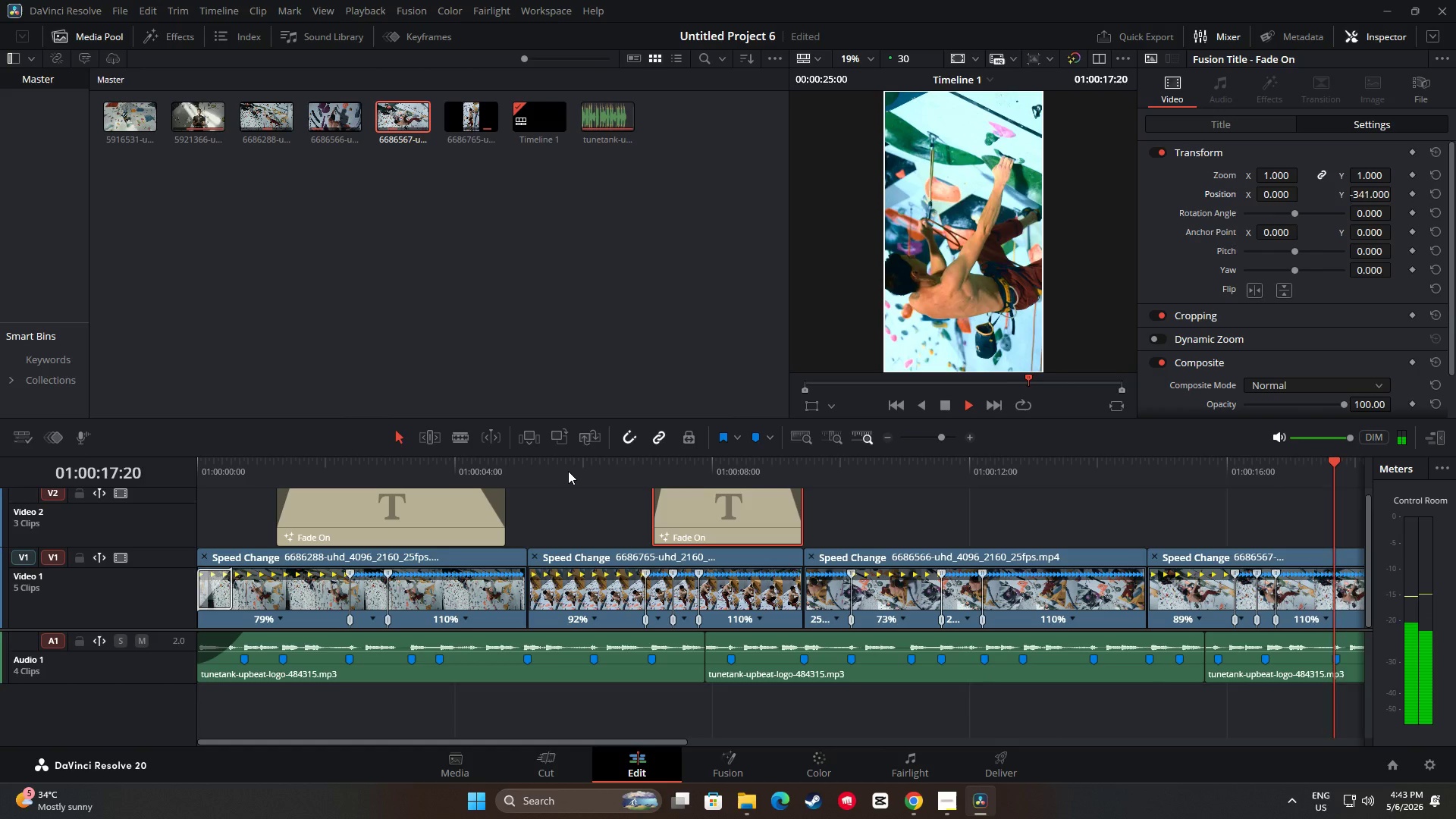 
wait(17.25)
 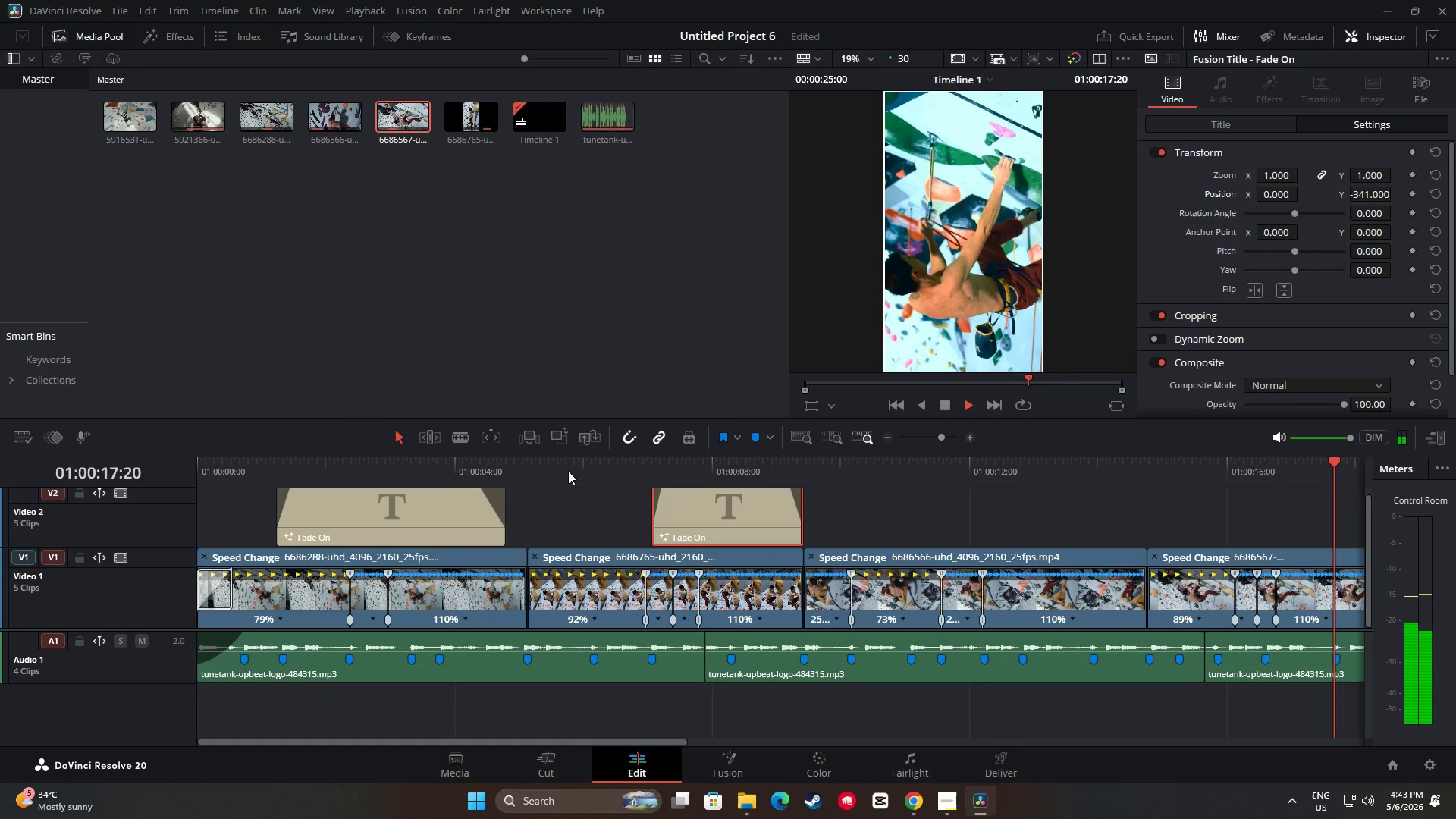 
key(Space)
 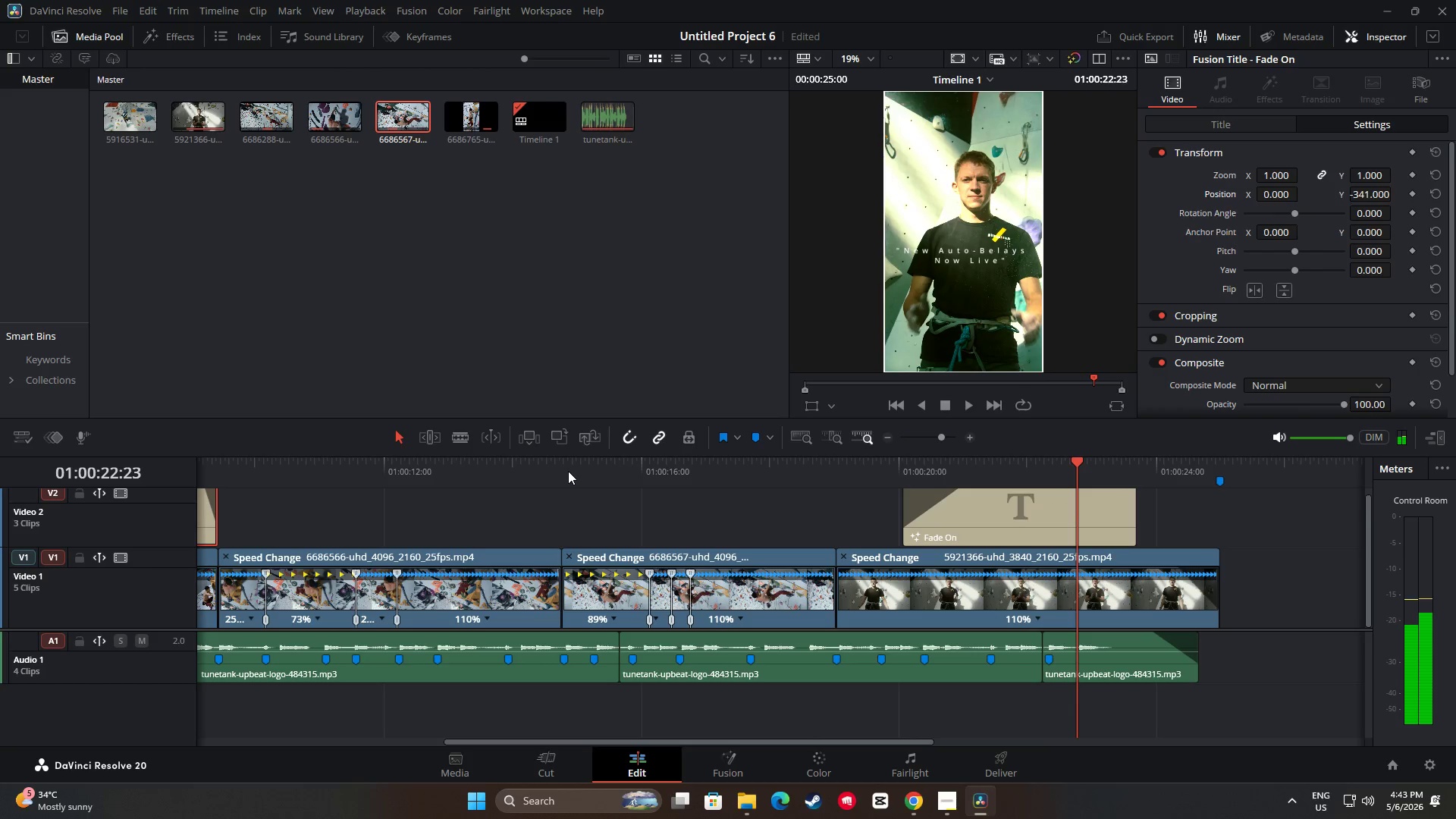 
key(Space)
 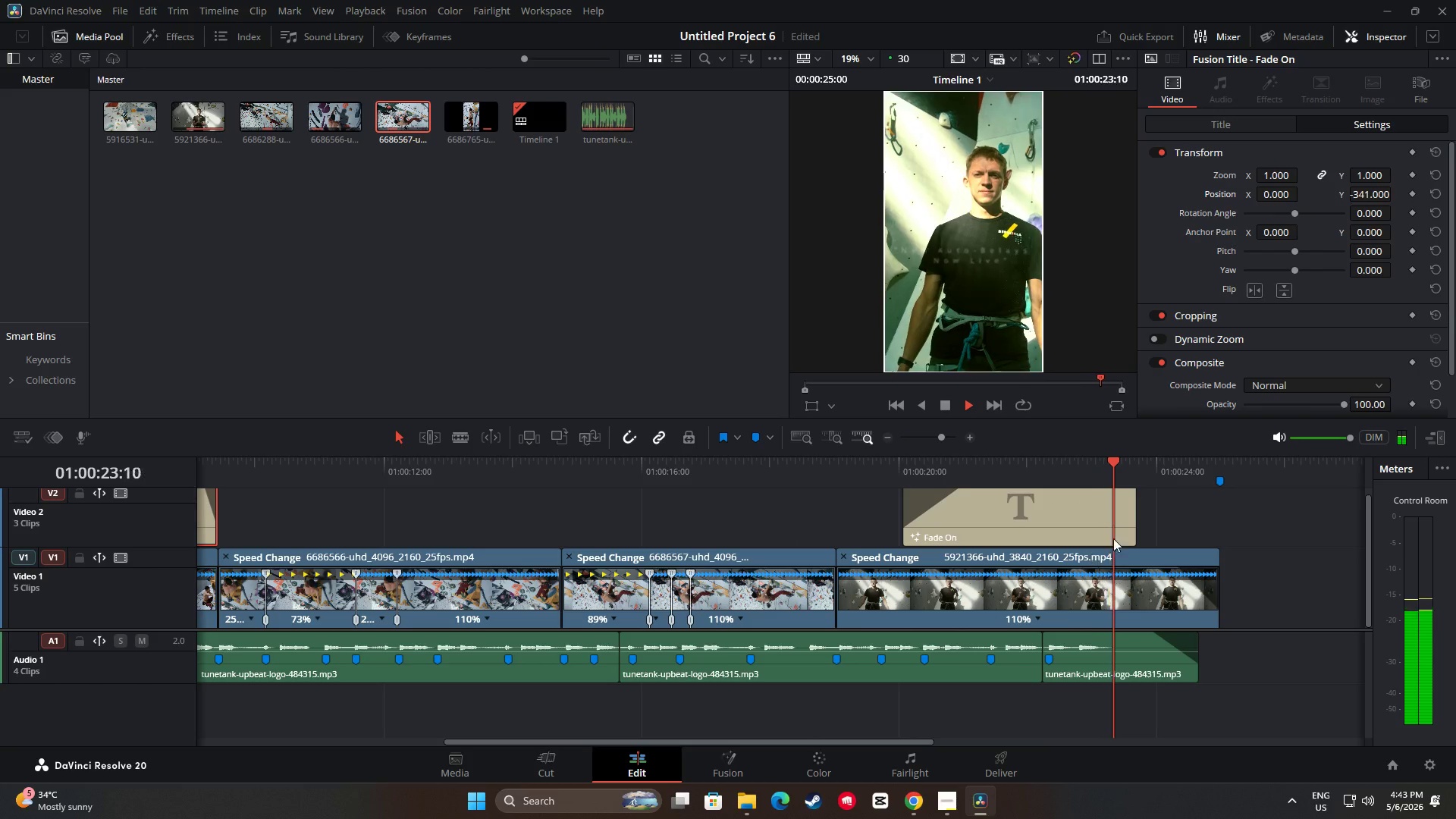 
key(Space)
 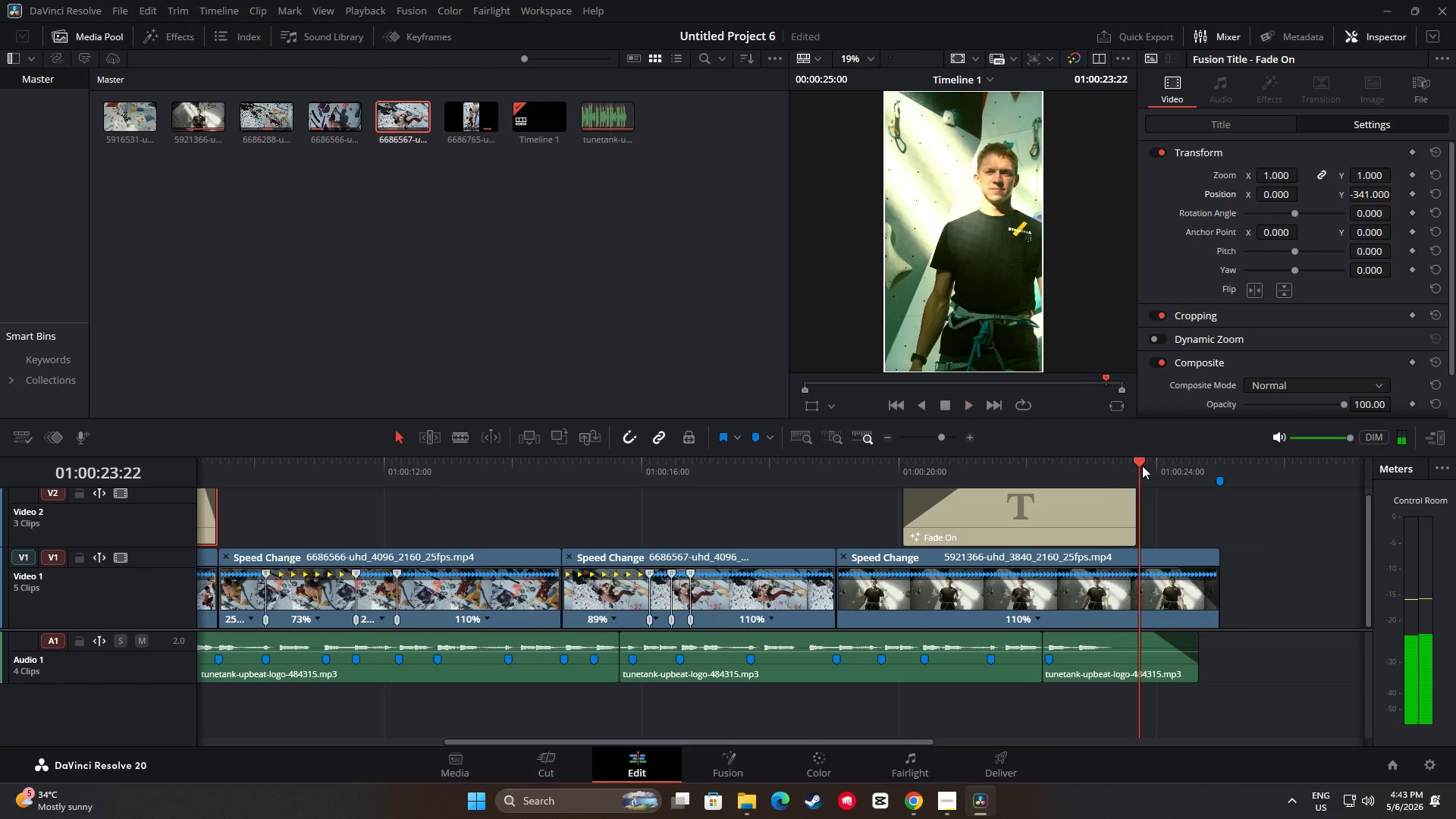 
left_click_drag(start_coordinate=[1141, 463], to_coordinate=[0, 566])
 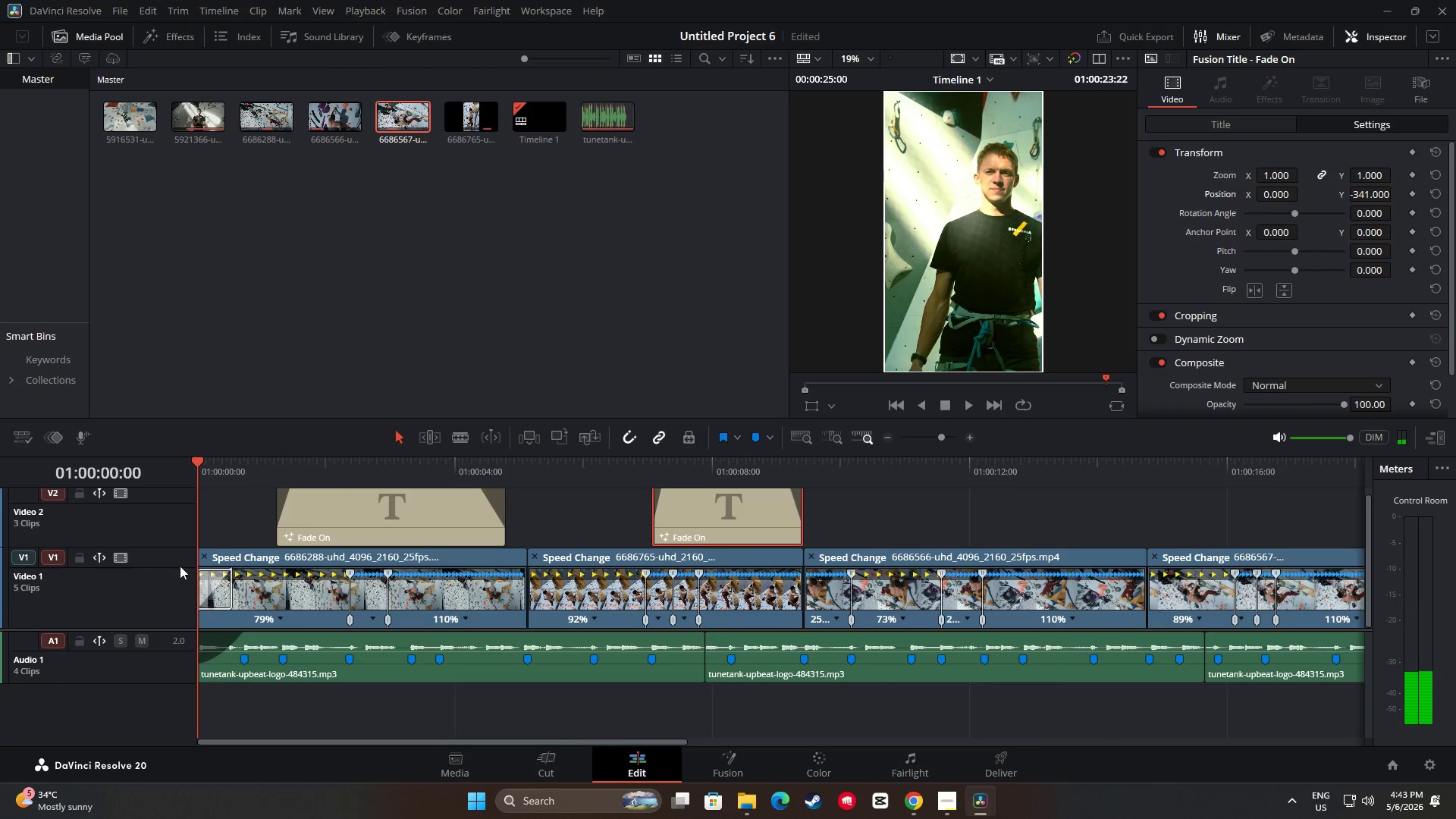 
key(Space)
 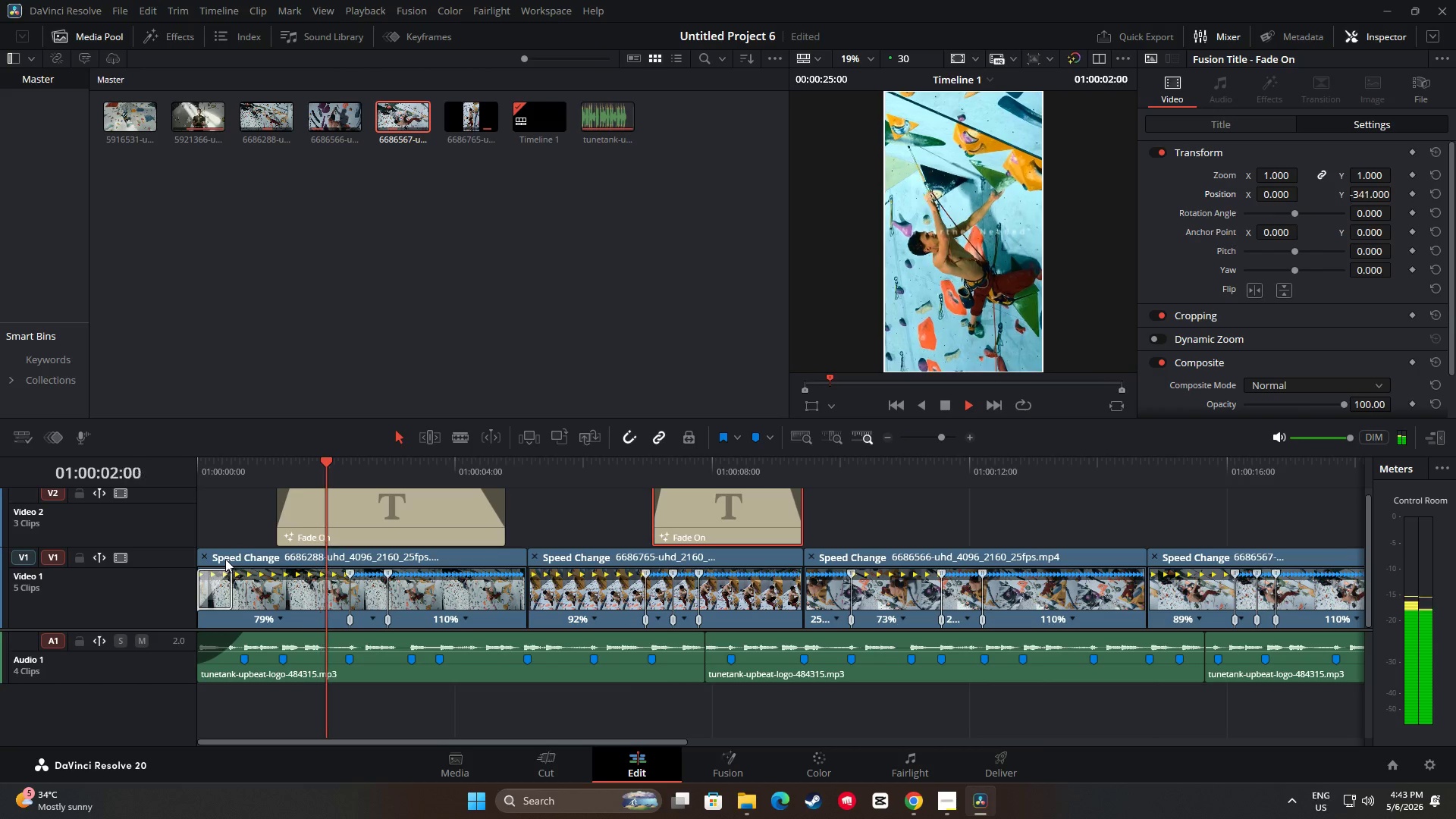 
key(Space)
 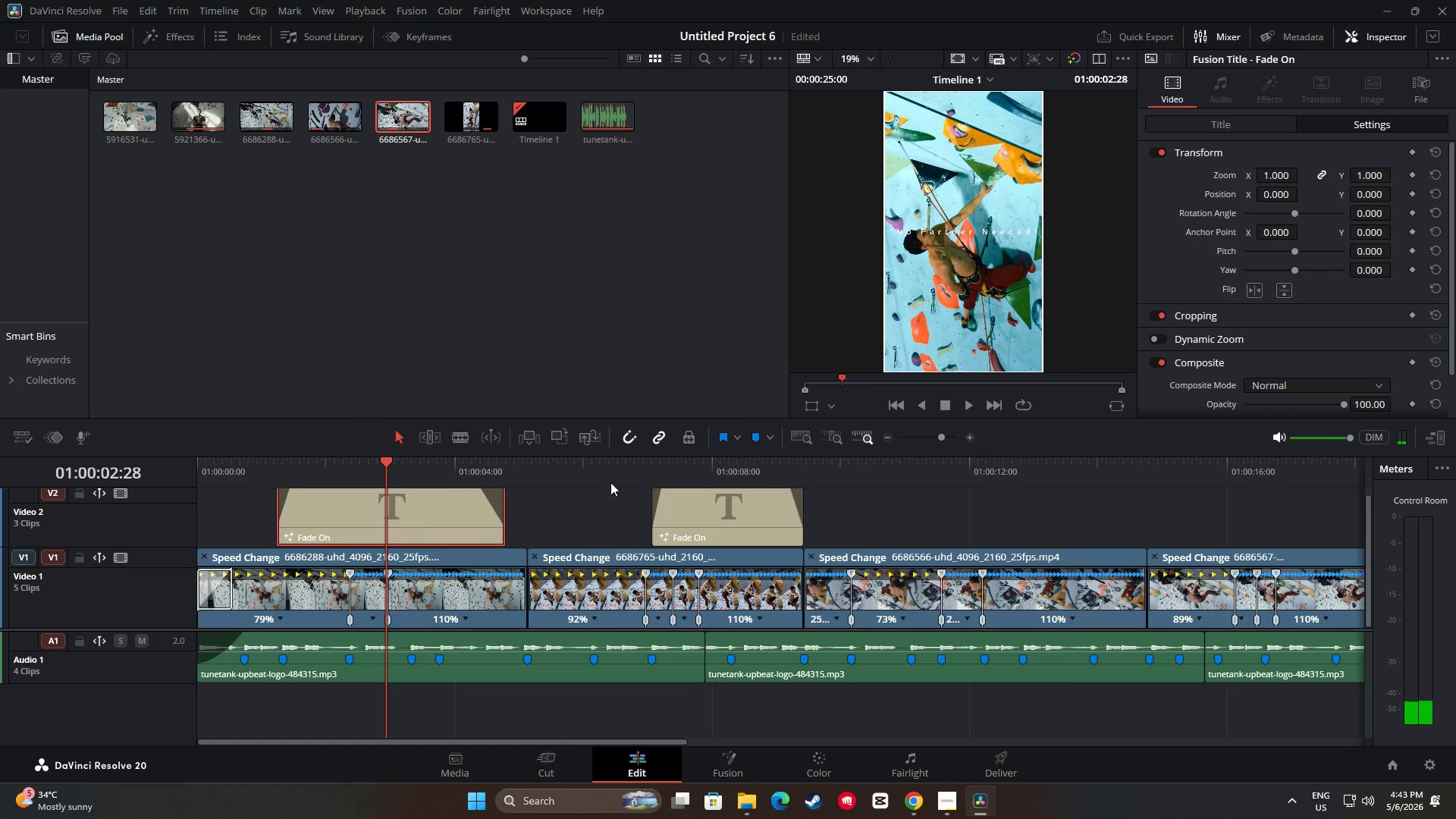 
left_click([1266, 128])
 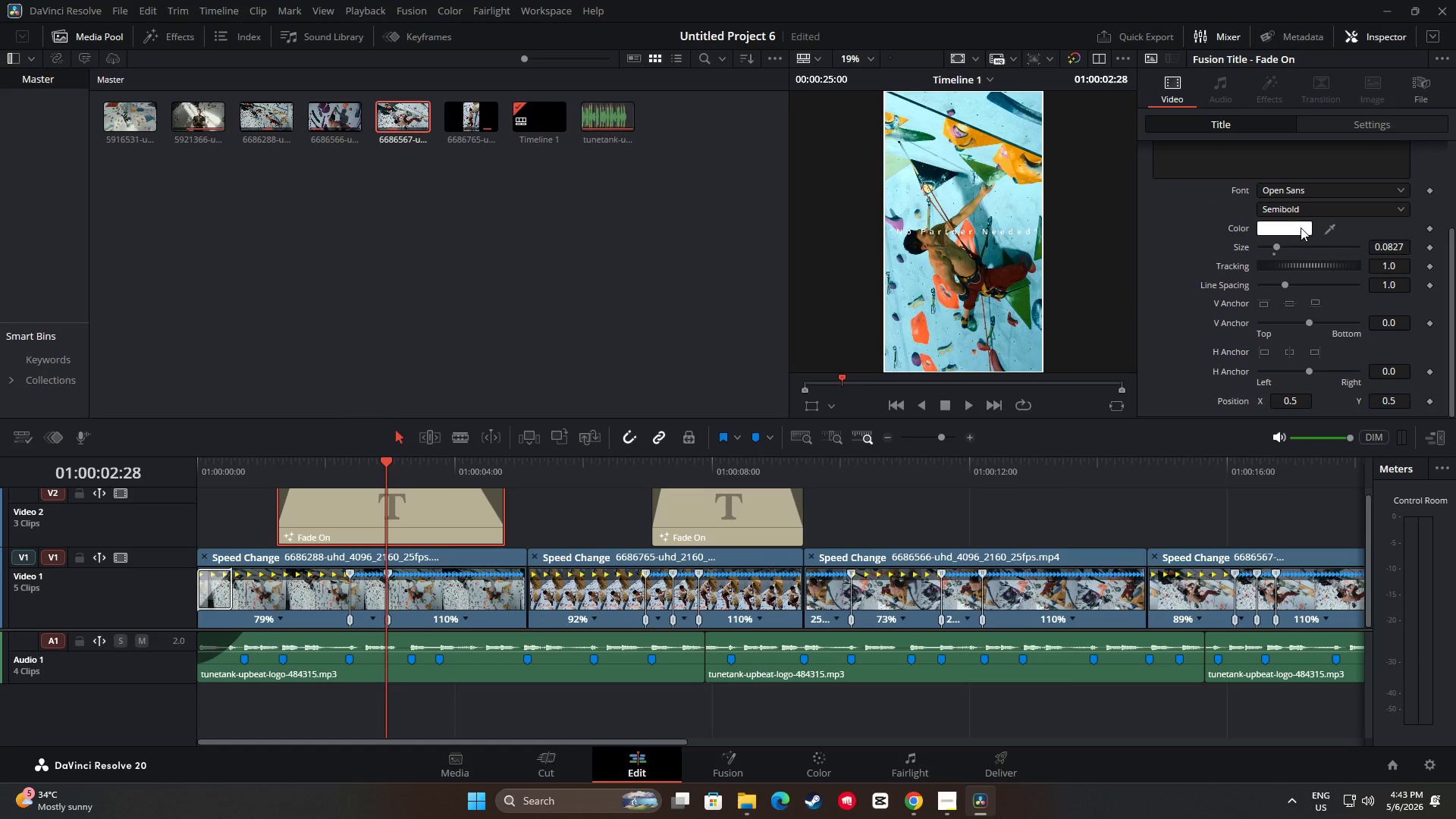 
left_click([1301, 192])
 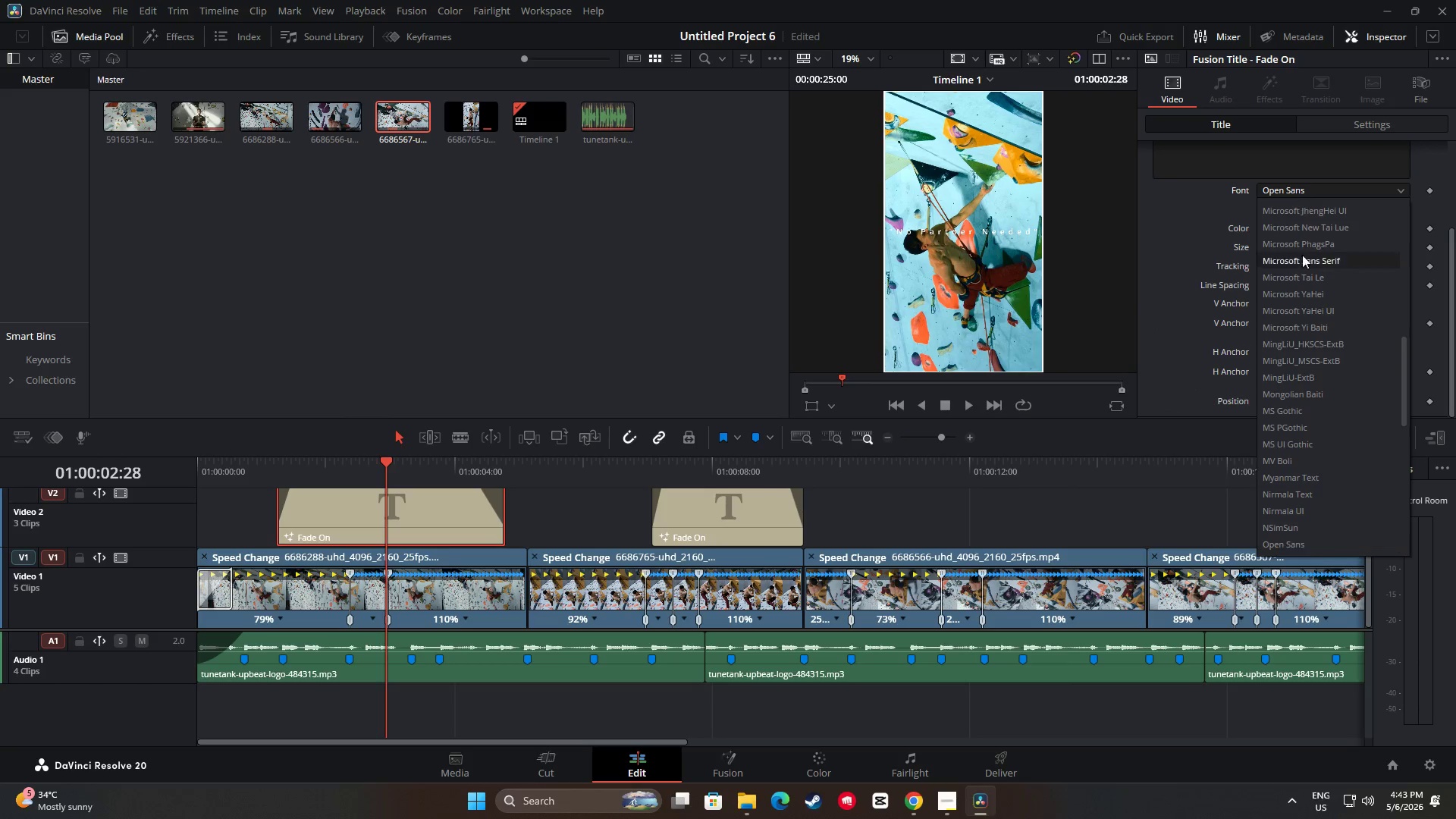 
scroll: coordinate [1313, 299], scroll_direction: down, amount: 3.0
 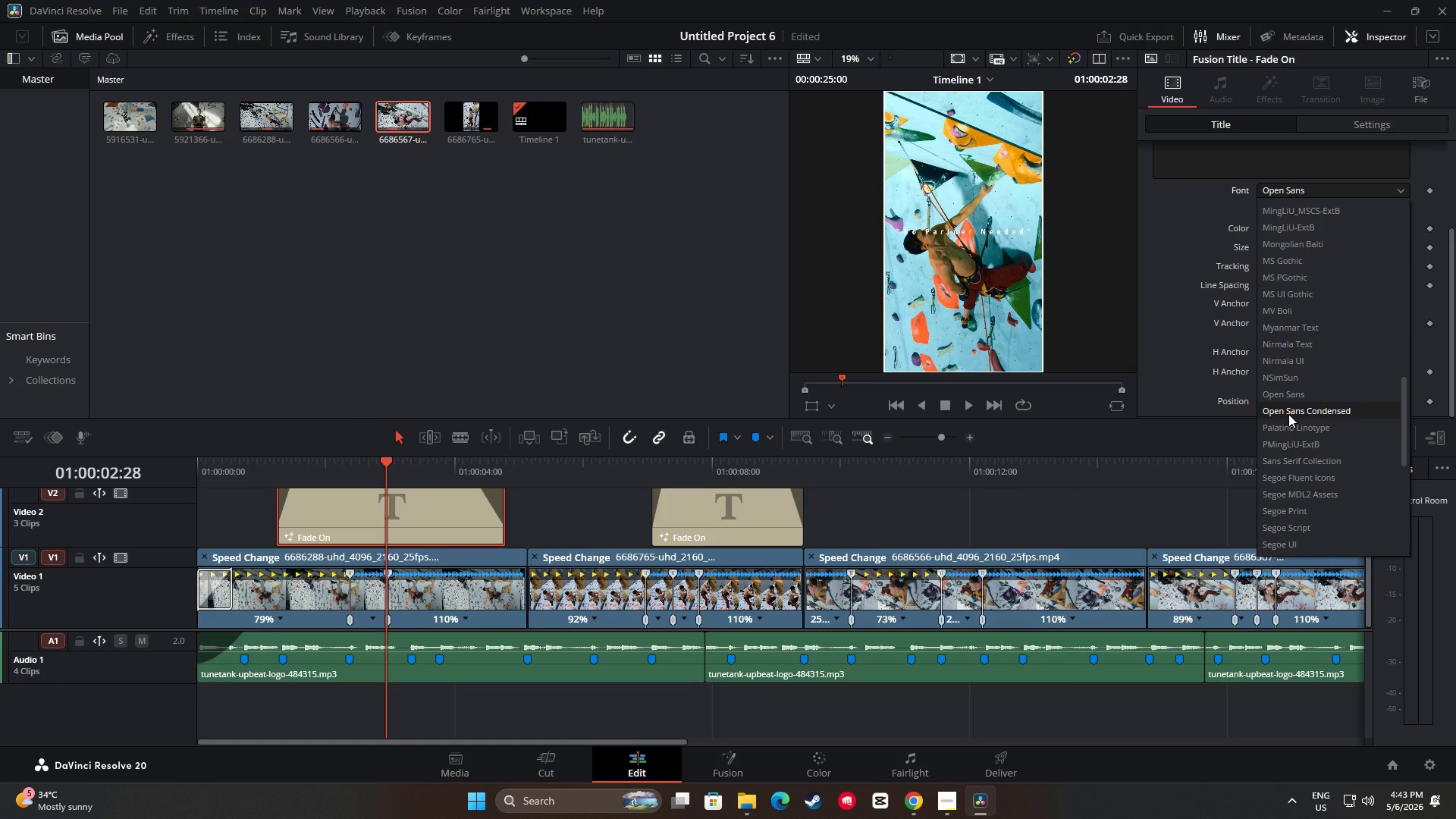 
left_click([1288, 414])
 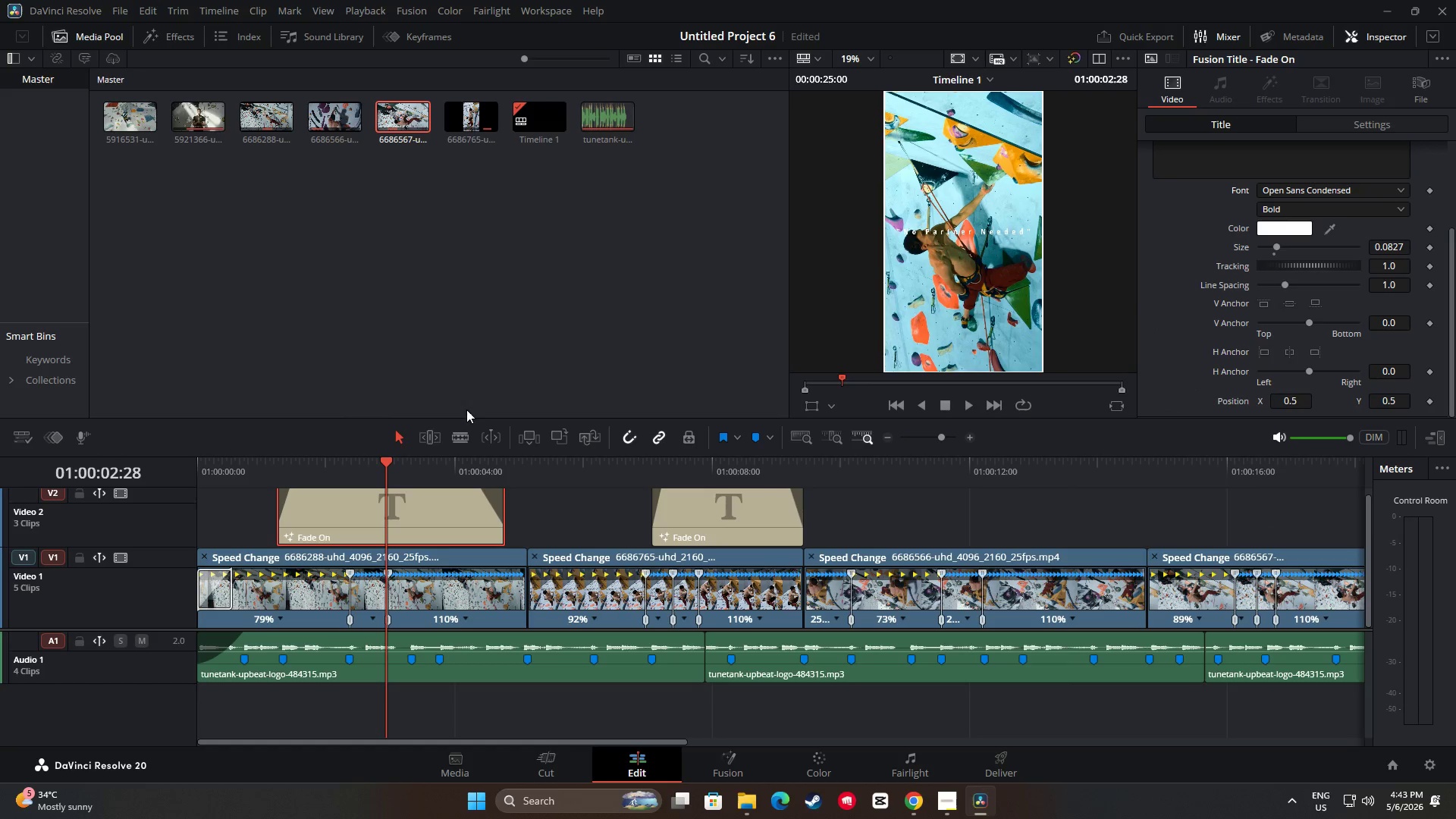 
left_click_drag(start_coordinate=[384, 464], to_coordinate=[246, 467])
 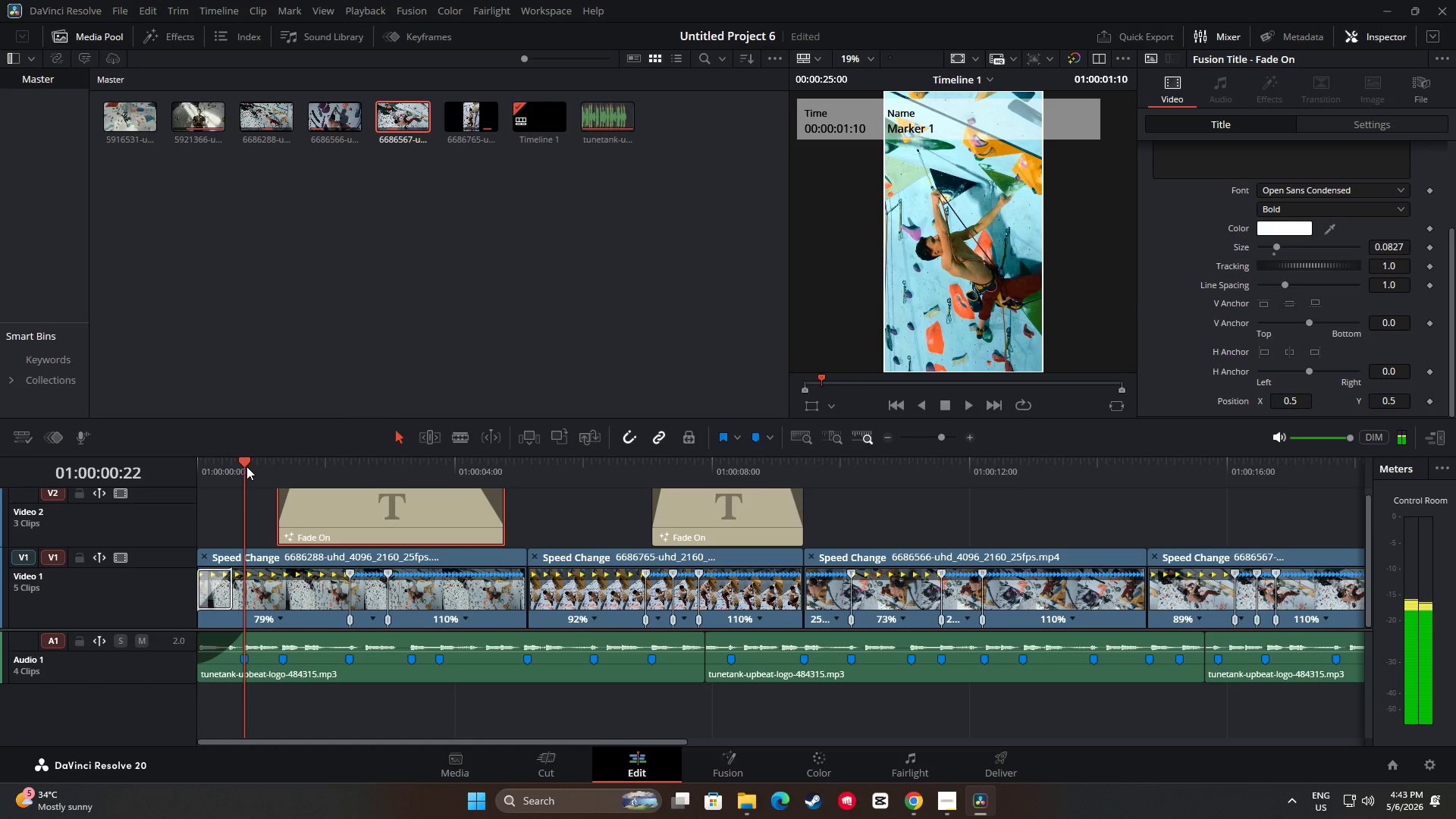 
key(Space)
 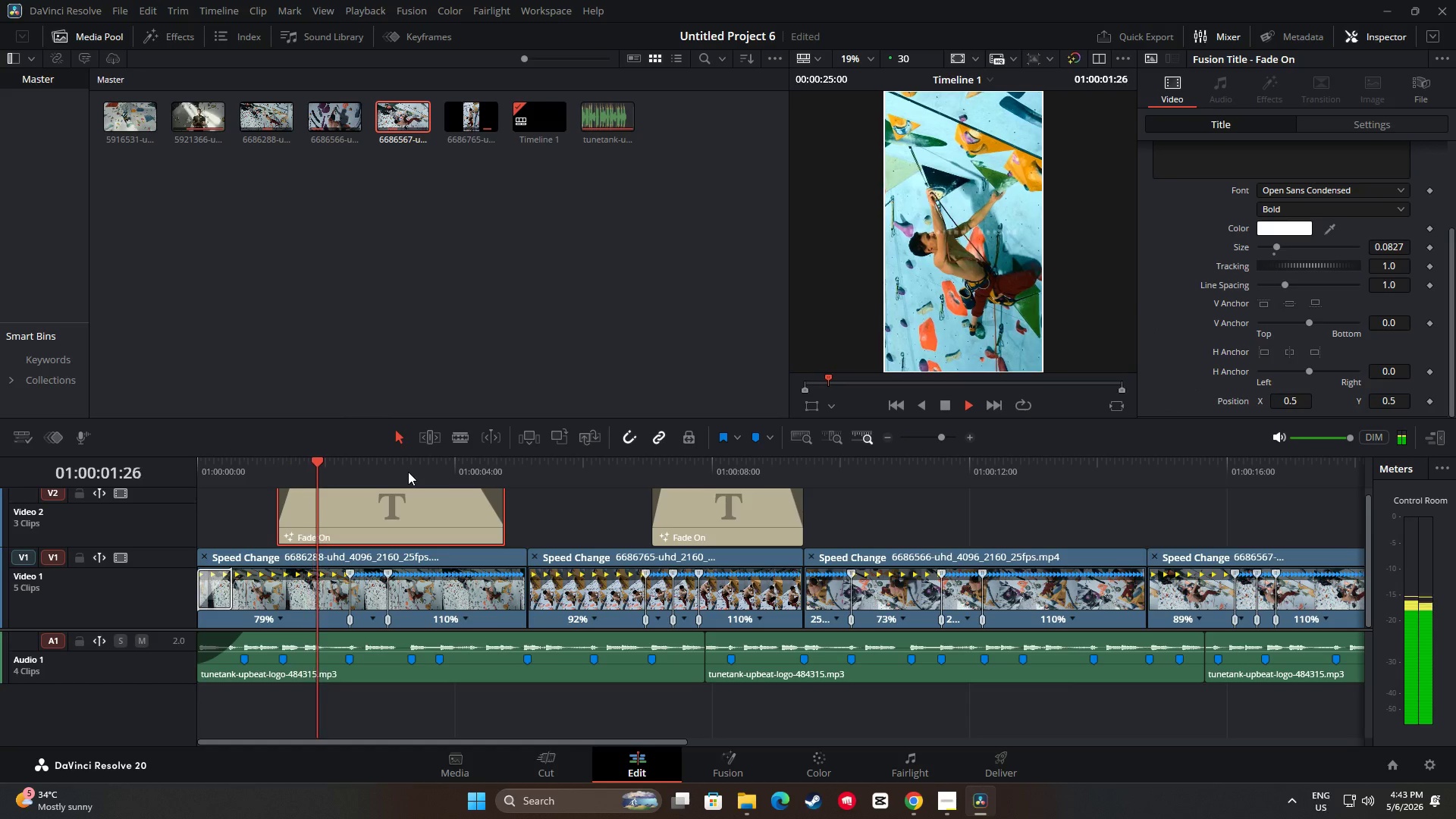 
key(Space)
 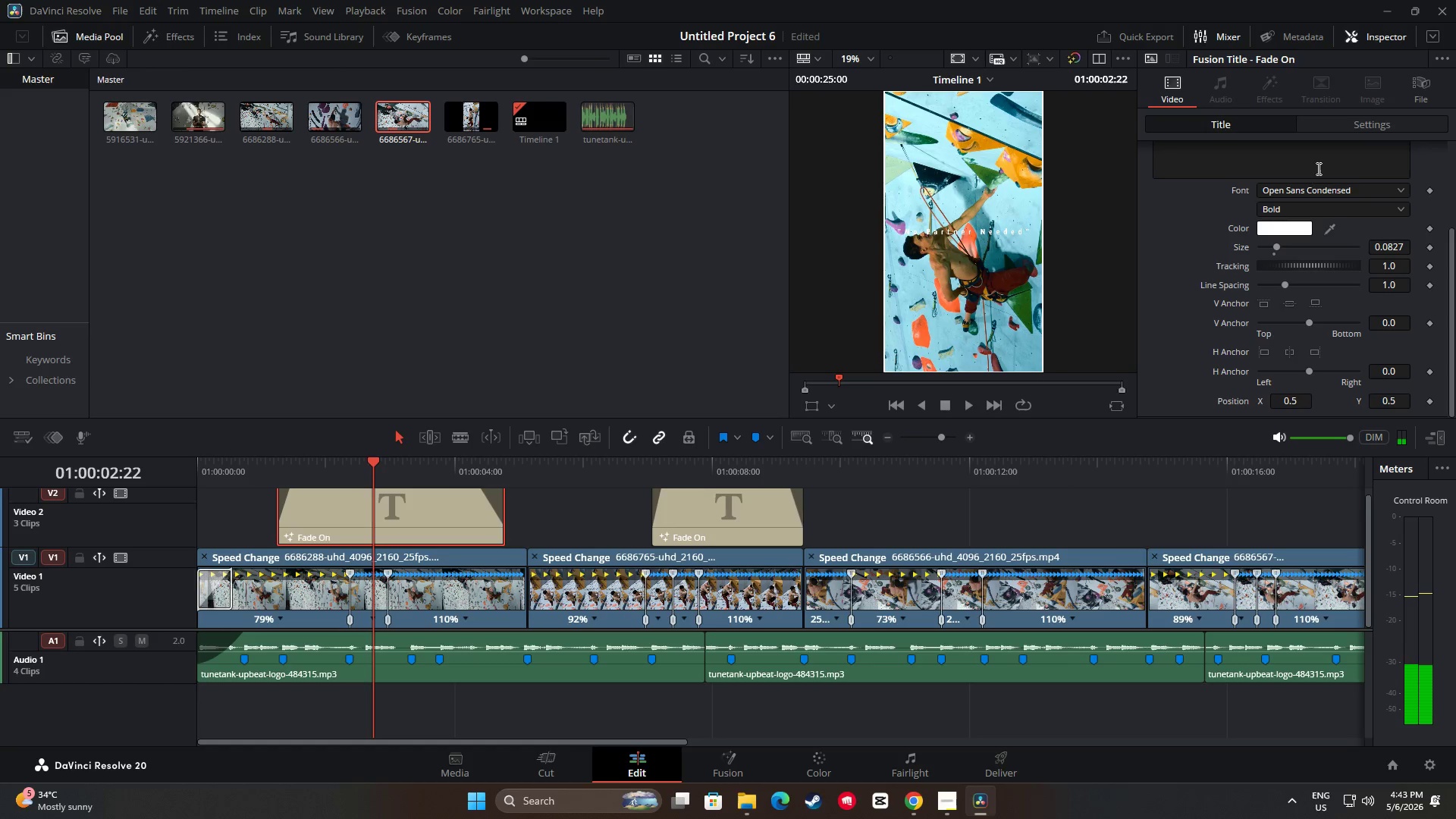 
left_click([1336, 124])
 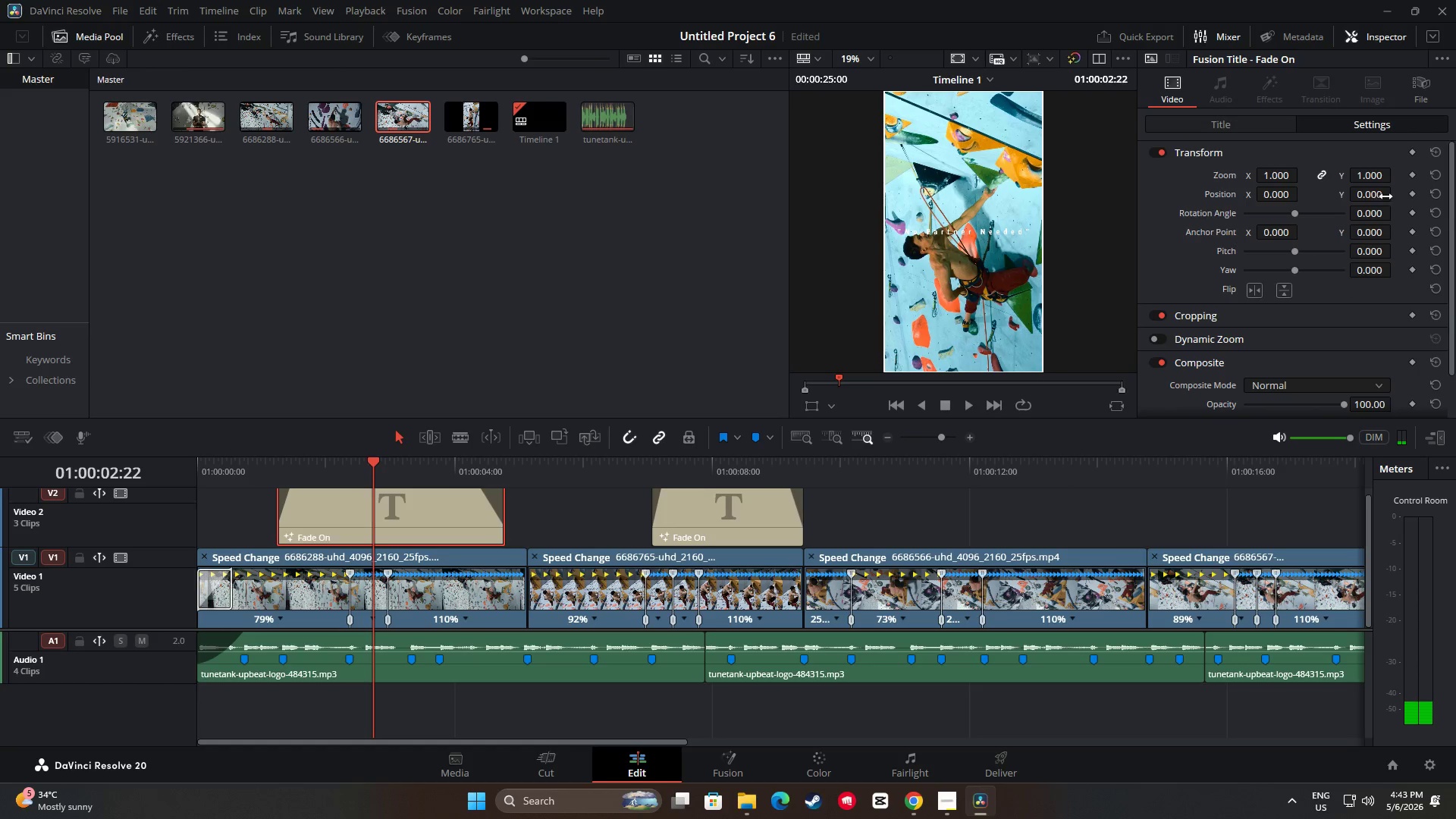 
left_click_drag(start_coordinate=[1373, 196], to_coordinate=[1318, 669])
 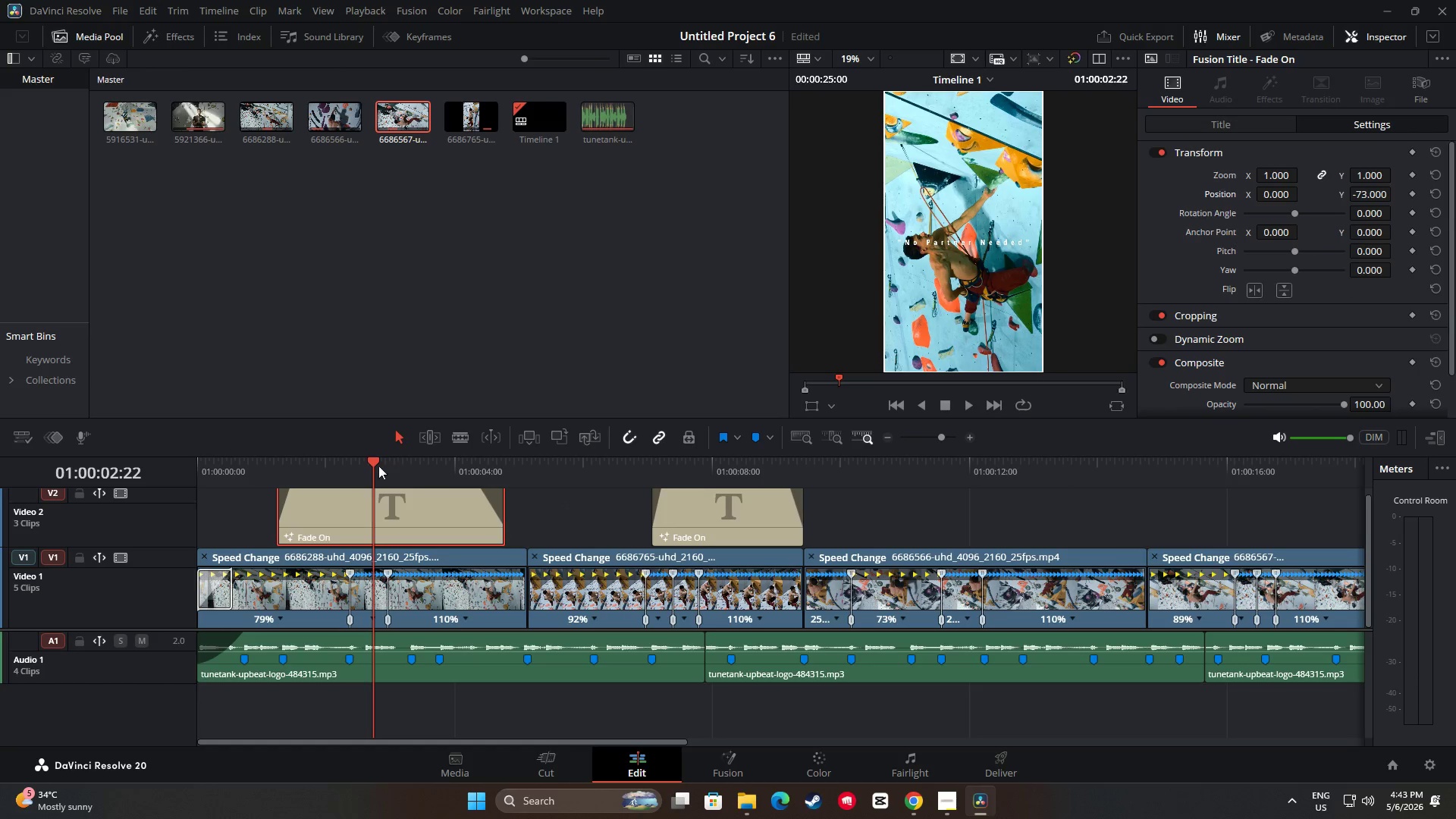 
left_click_drag(start_coordinate=[374, 457], to_coordinate=[263, 463])
 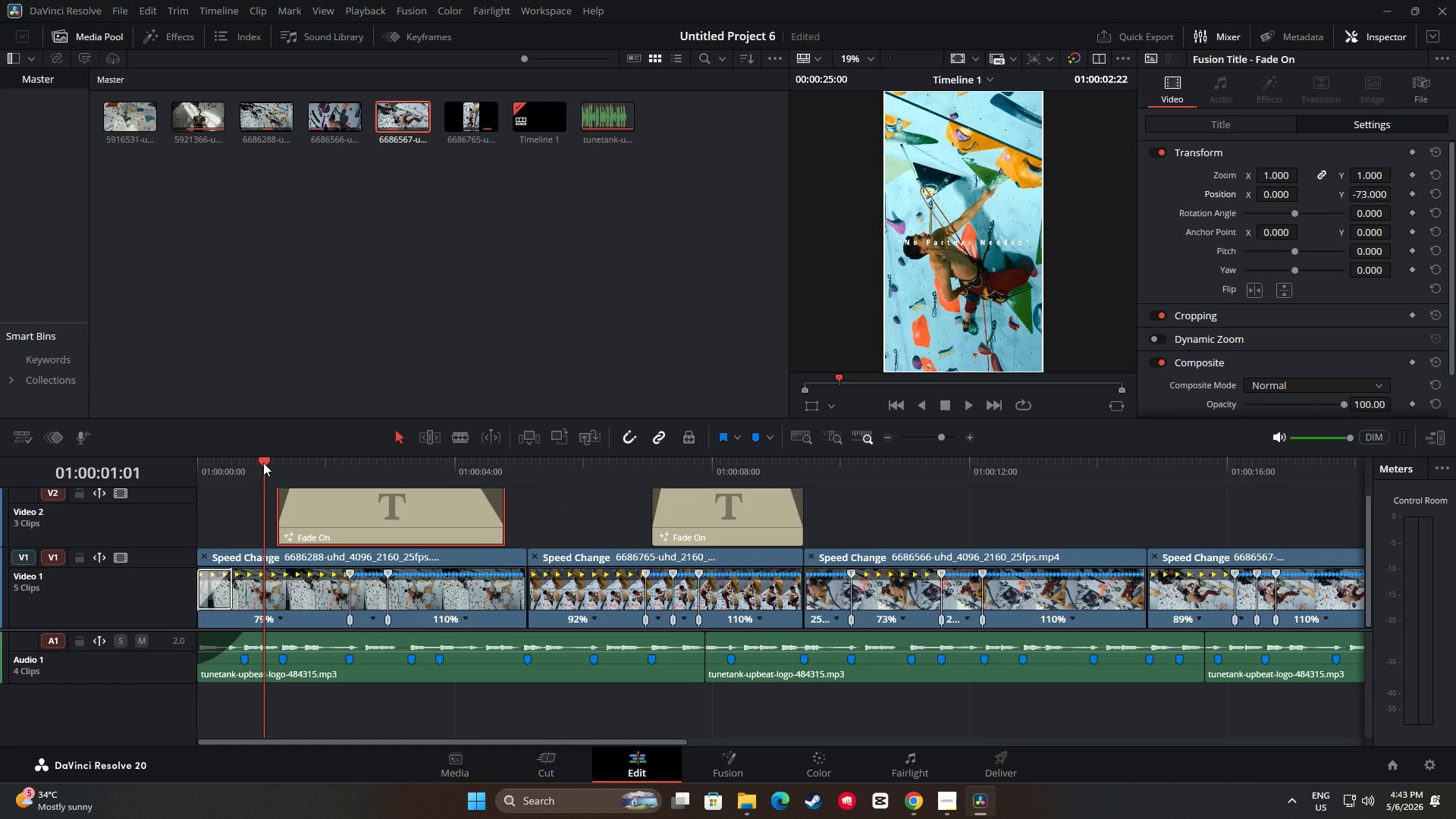 
key(Space)
 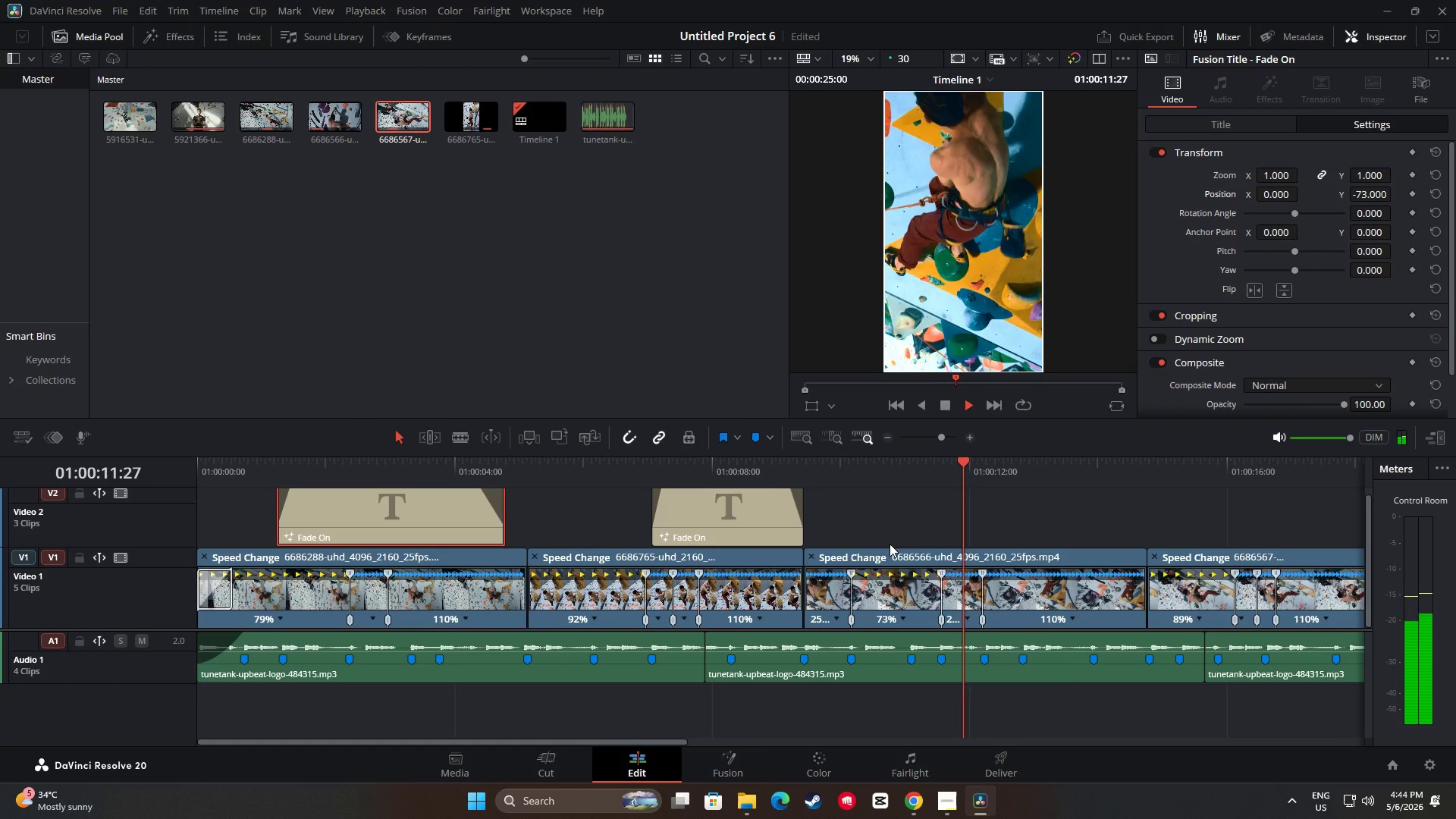 
wait(16.39)
 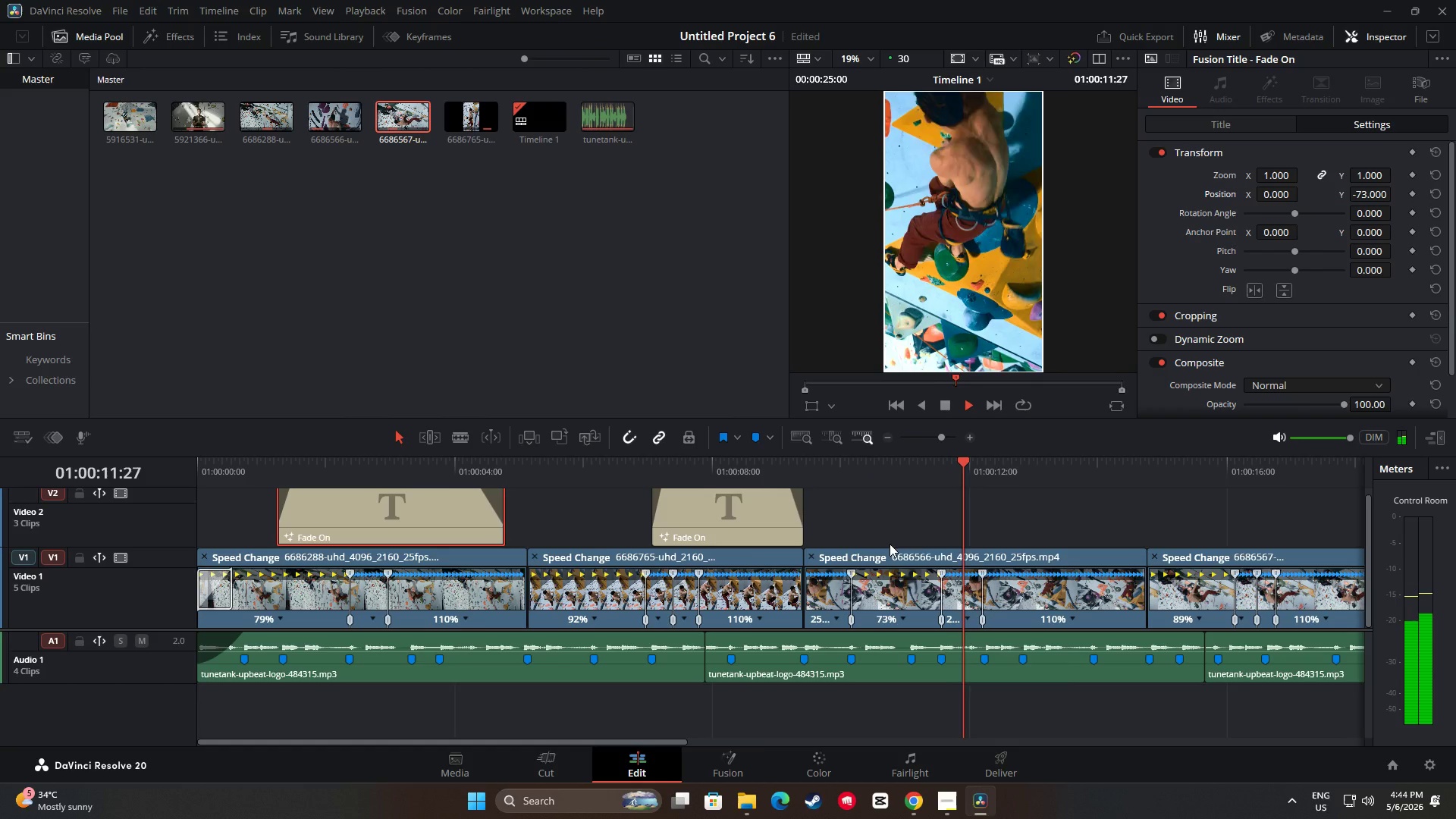 
right_click([770, 706])
 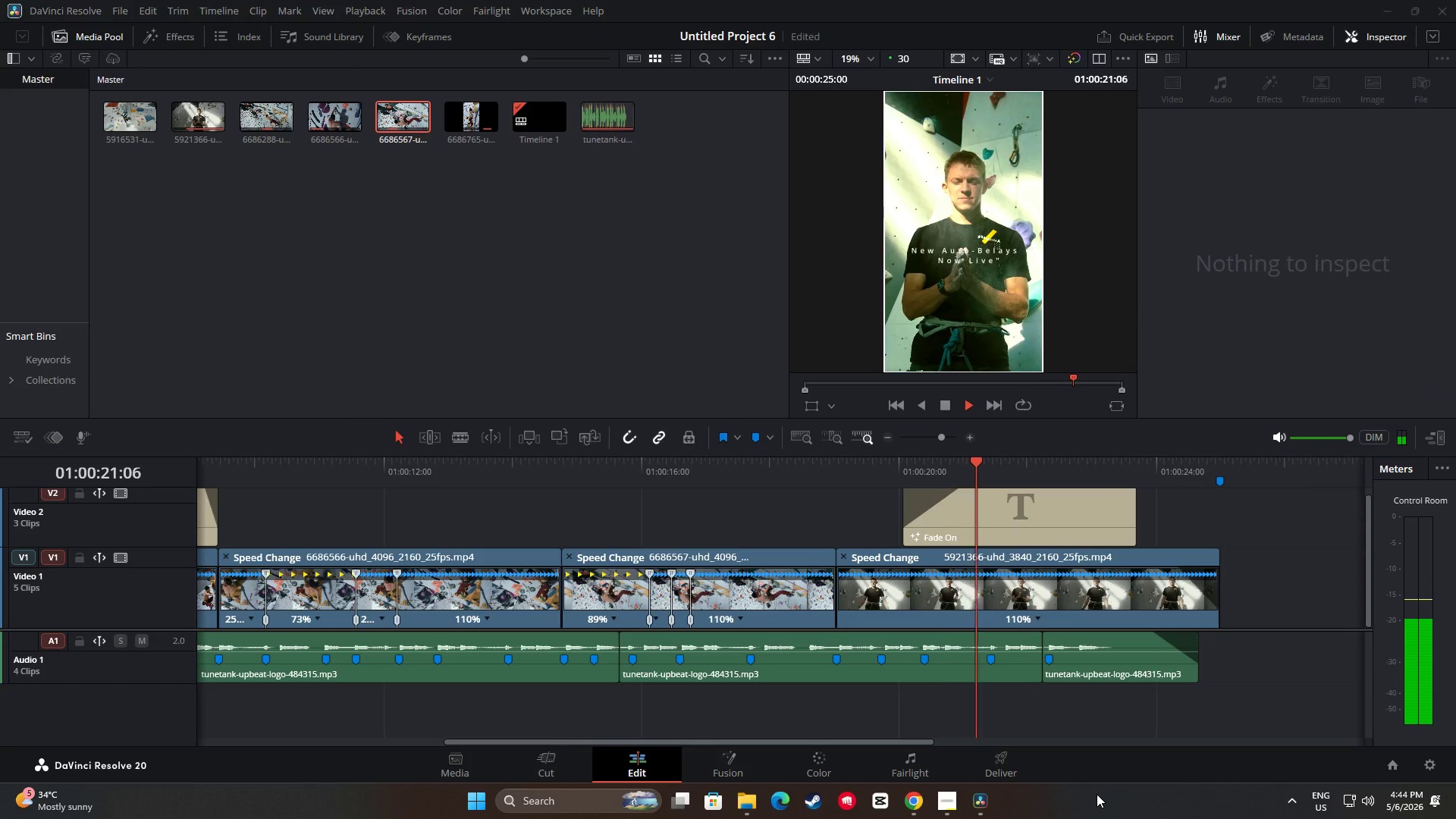 
wait(9.38)
 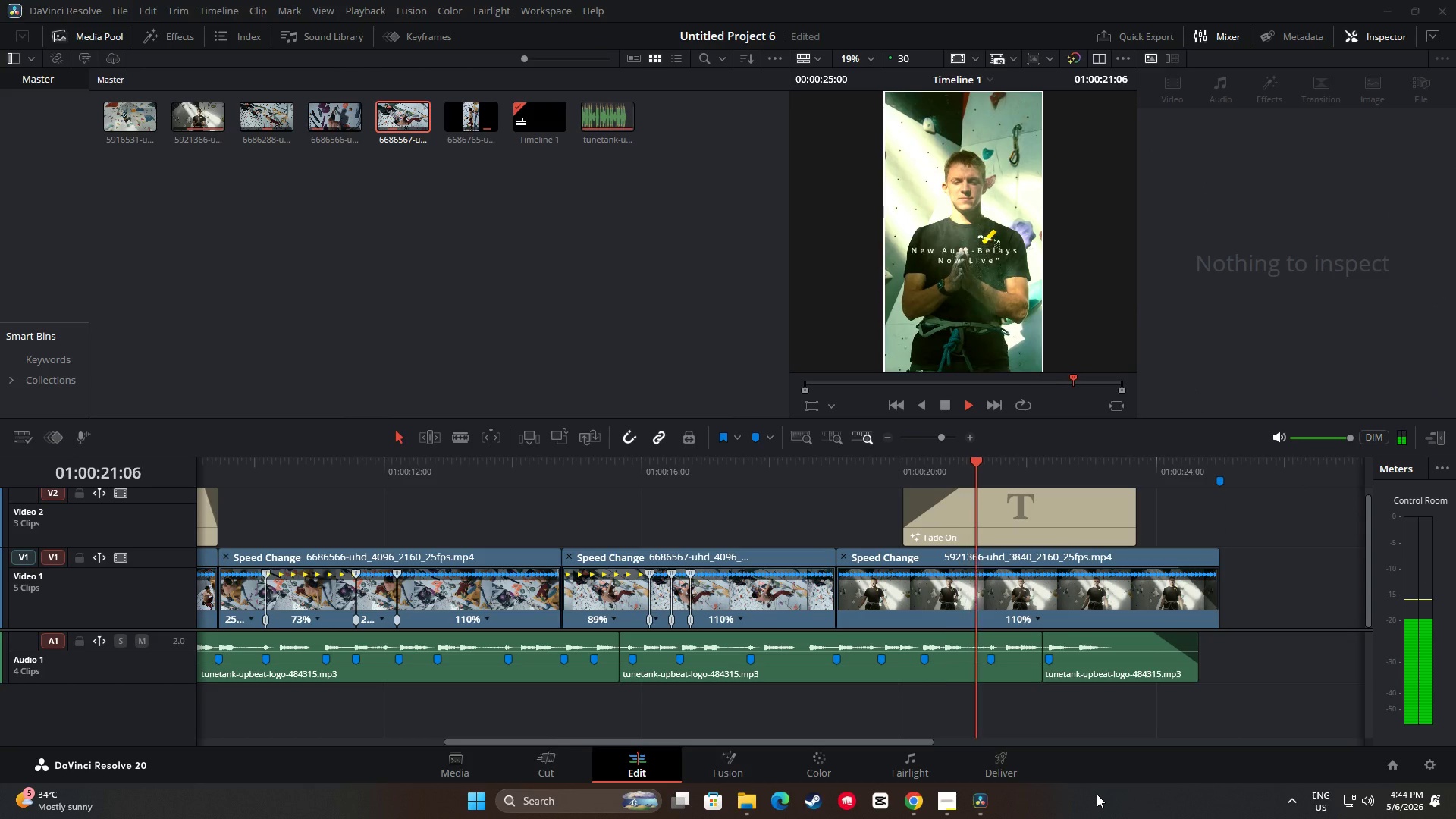 
left_click_drag(start_coordinate=[1219, 463], to_coordinate=[125, 497])
 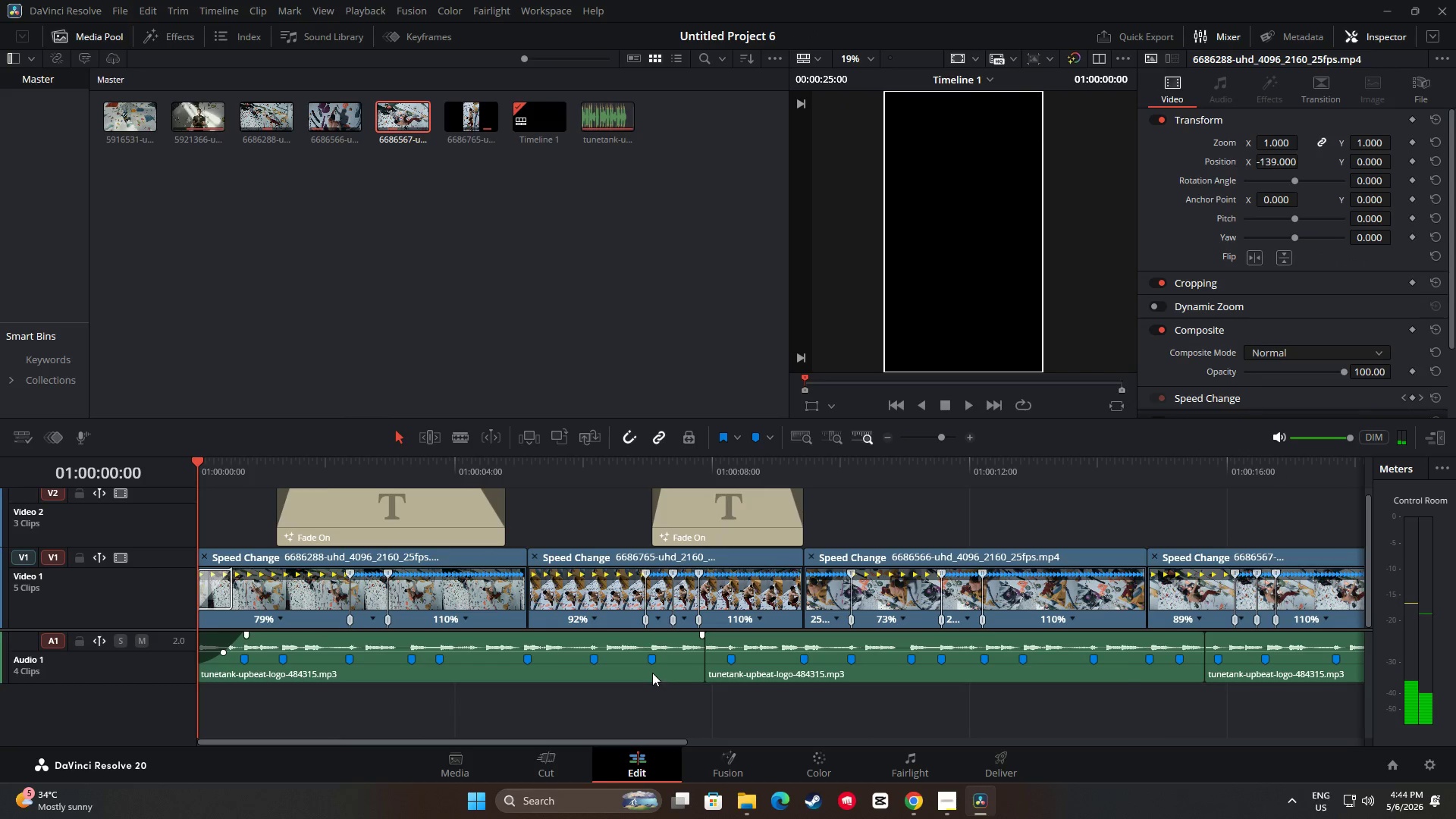 
key(Space)
 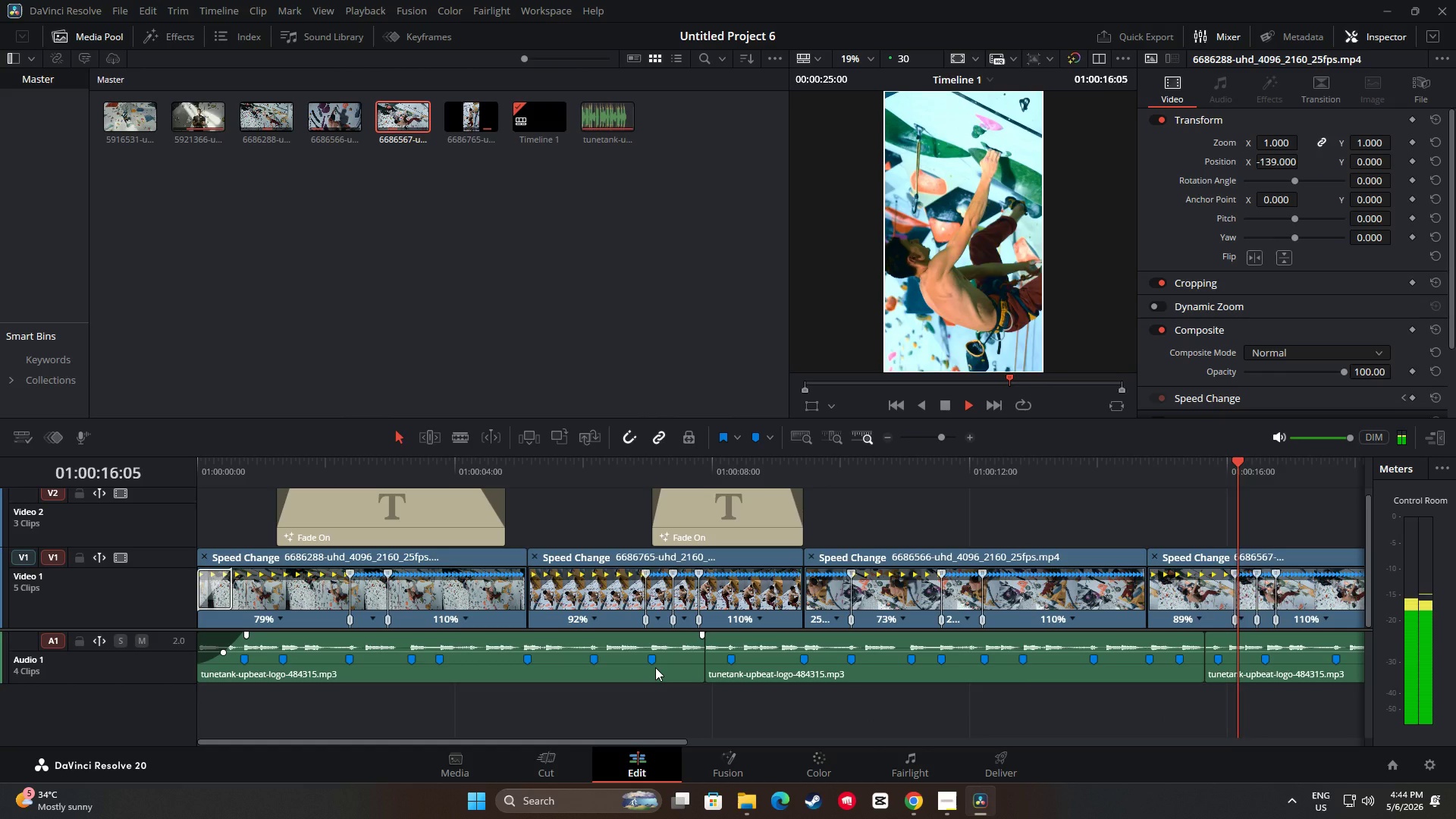 
wait(21.27)
 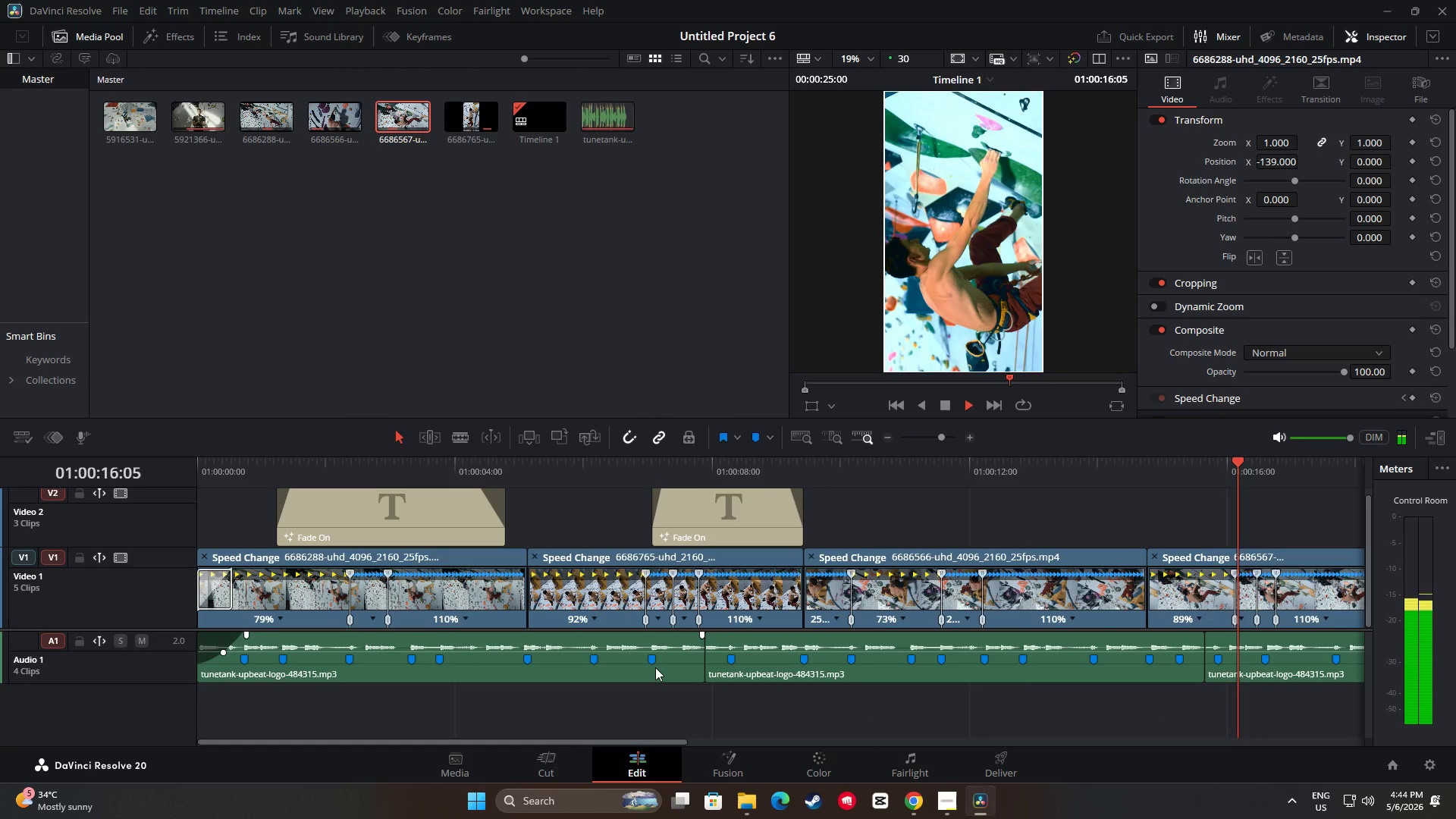 
key(Space)
 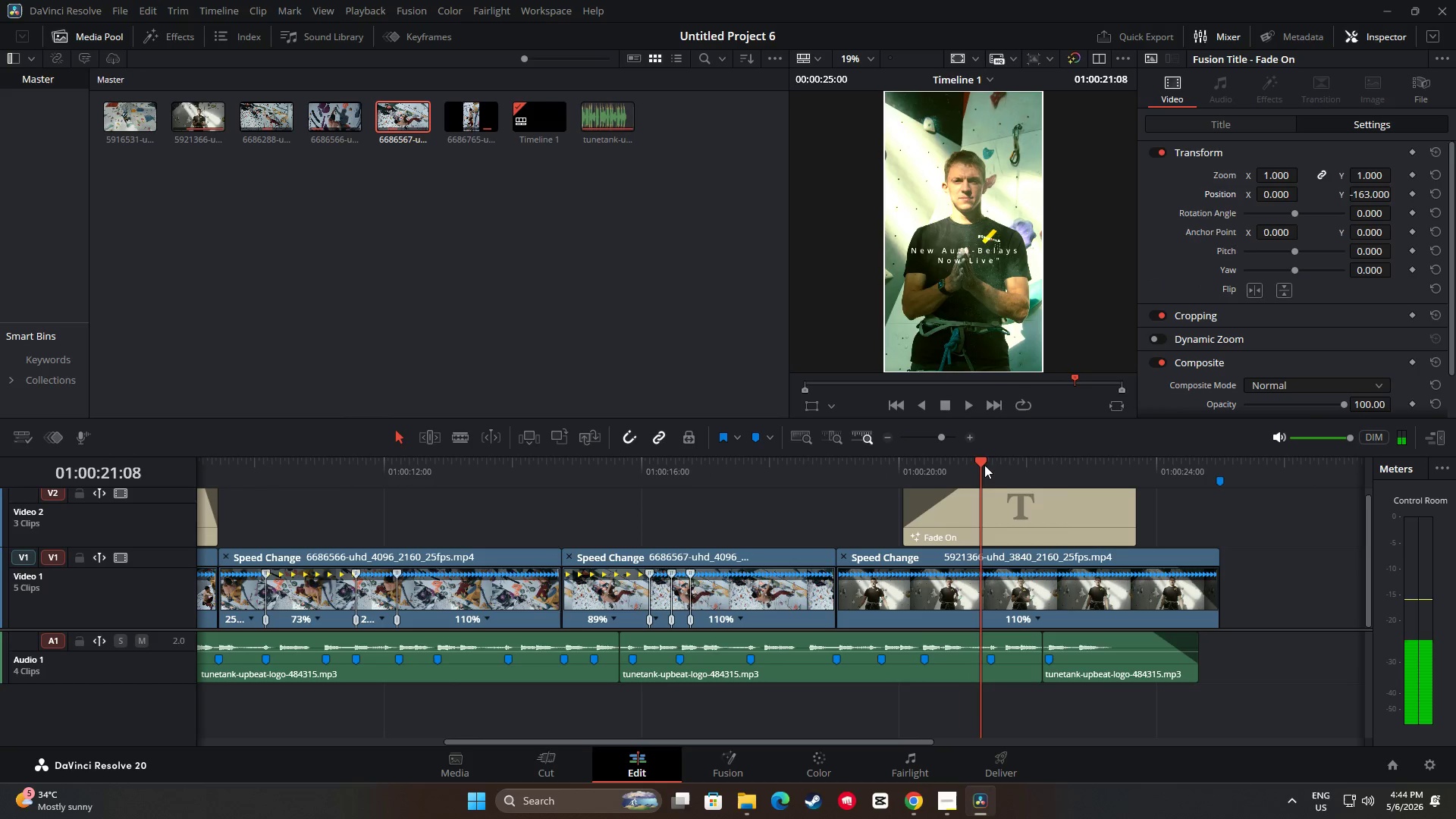 
left_click_drag(start_coordinate=[983, 463], to_coordinate=[91, 486])
 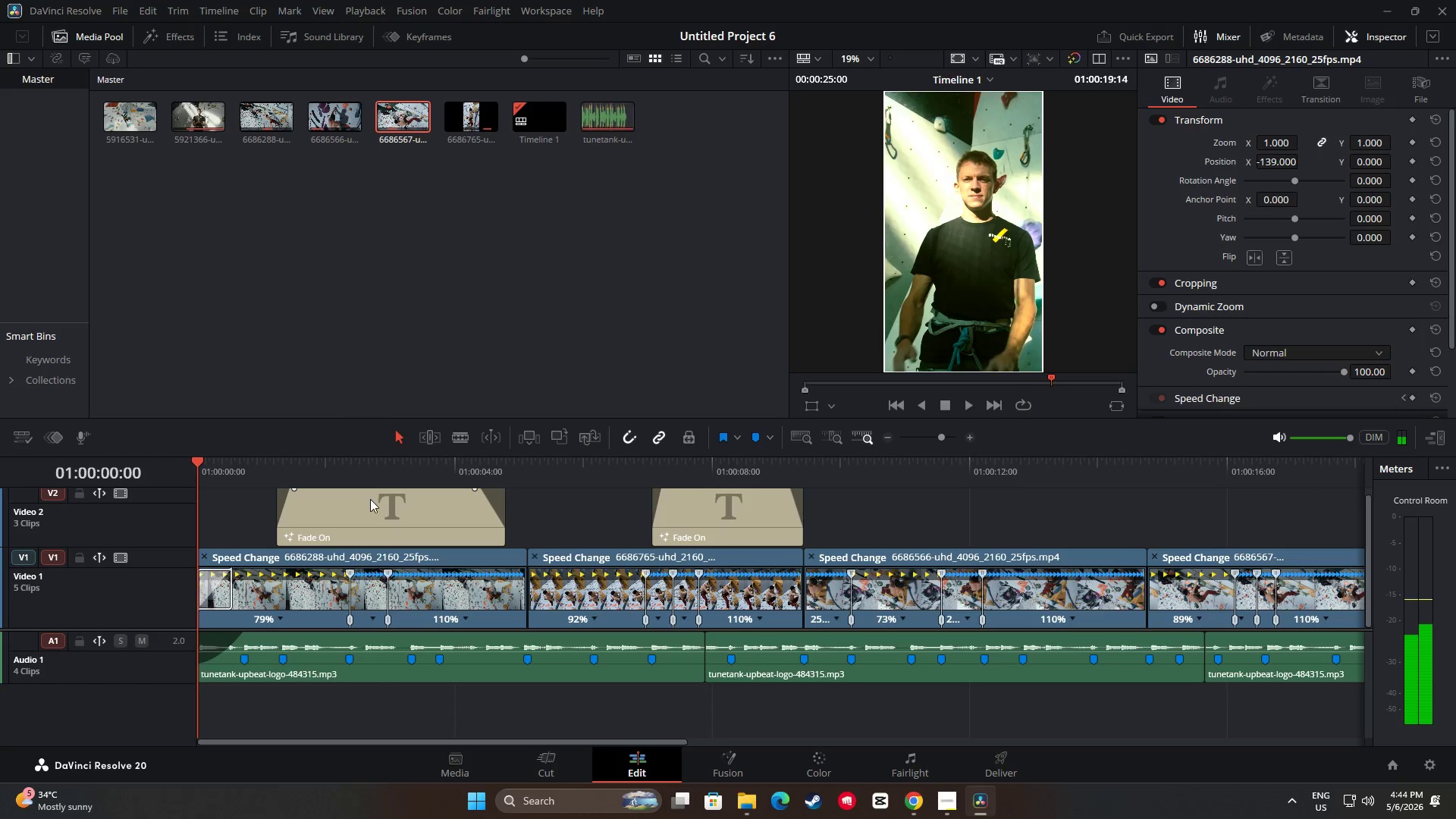 
key(Space)
 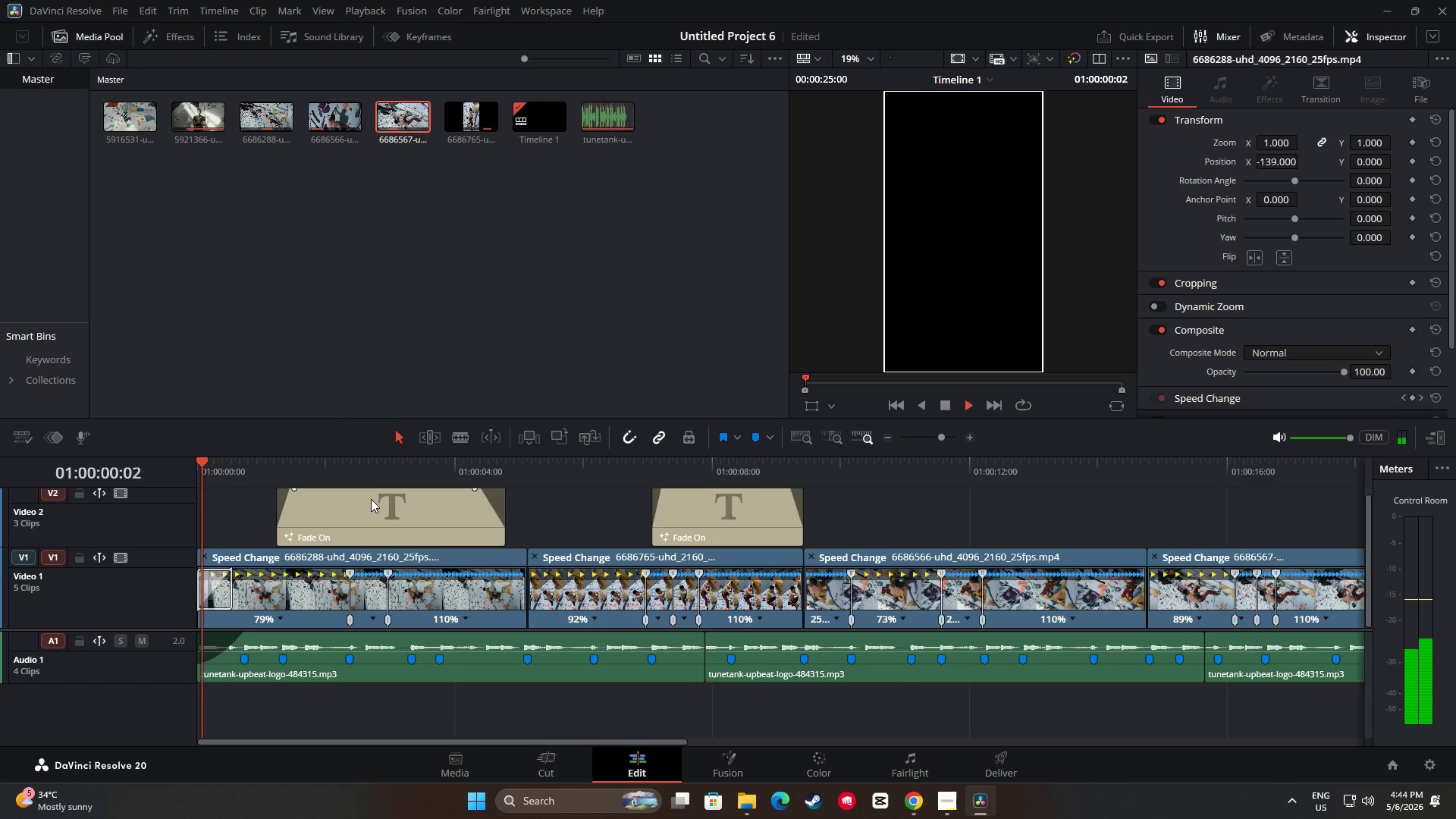 
key(Space)
 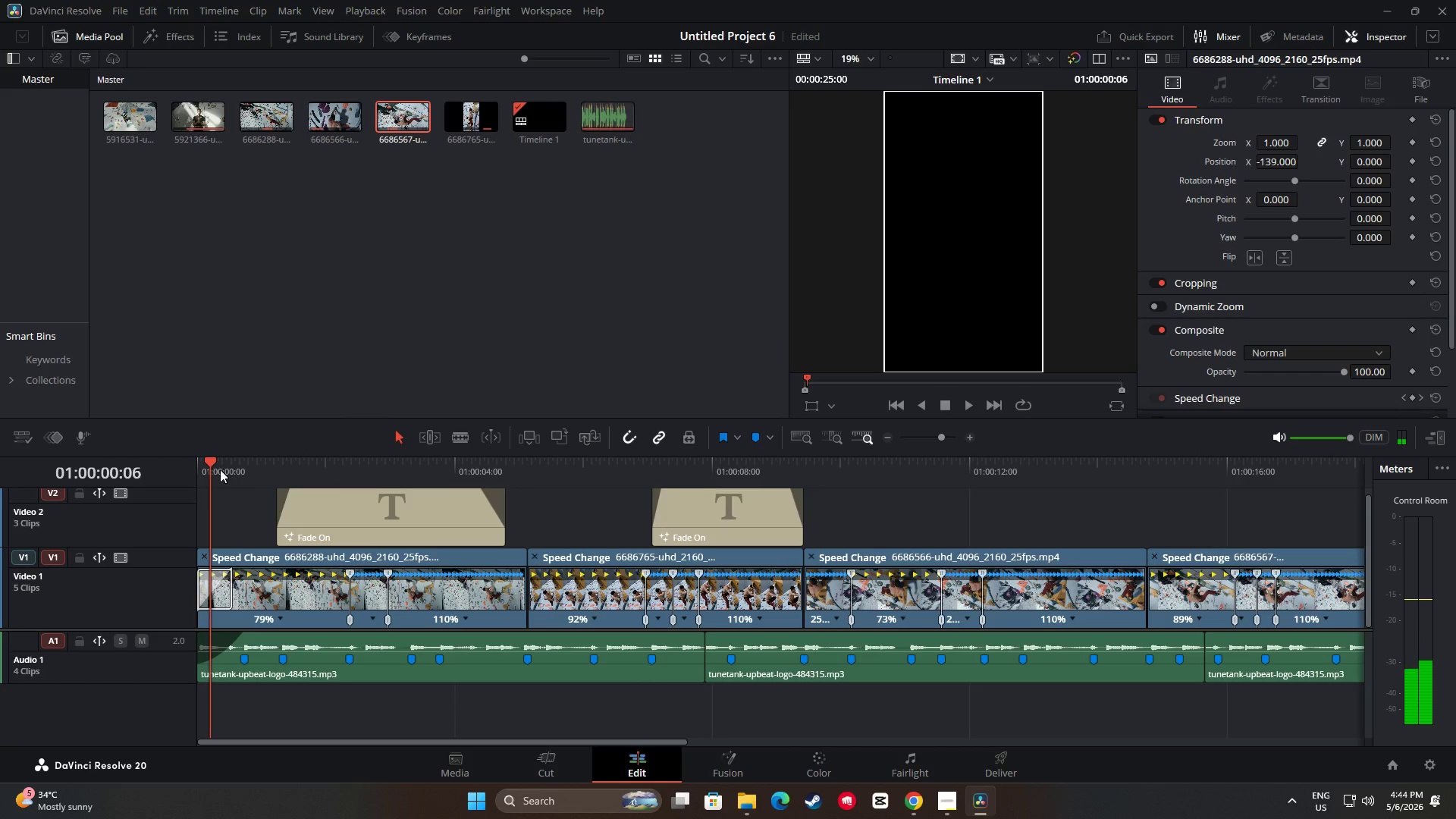 
left_click_drag(start_coordinate=[211, 461], to_coordinate=[186, 459])
 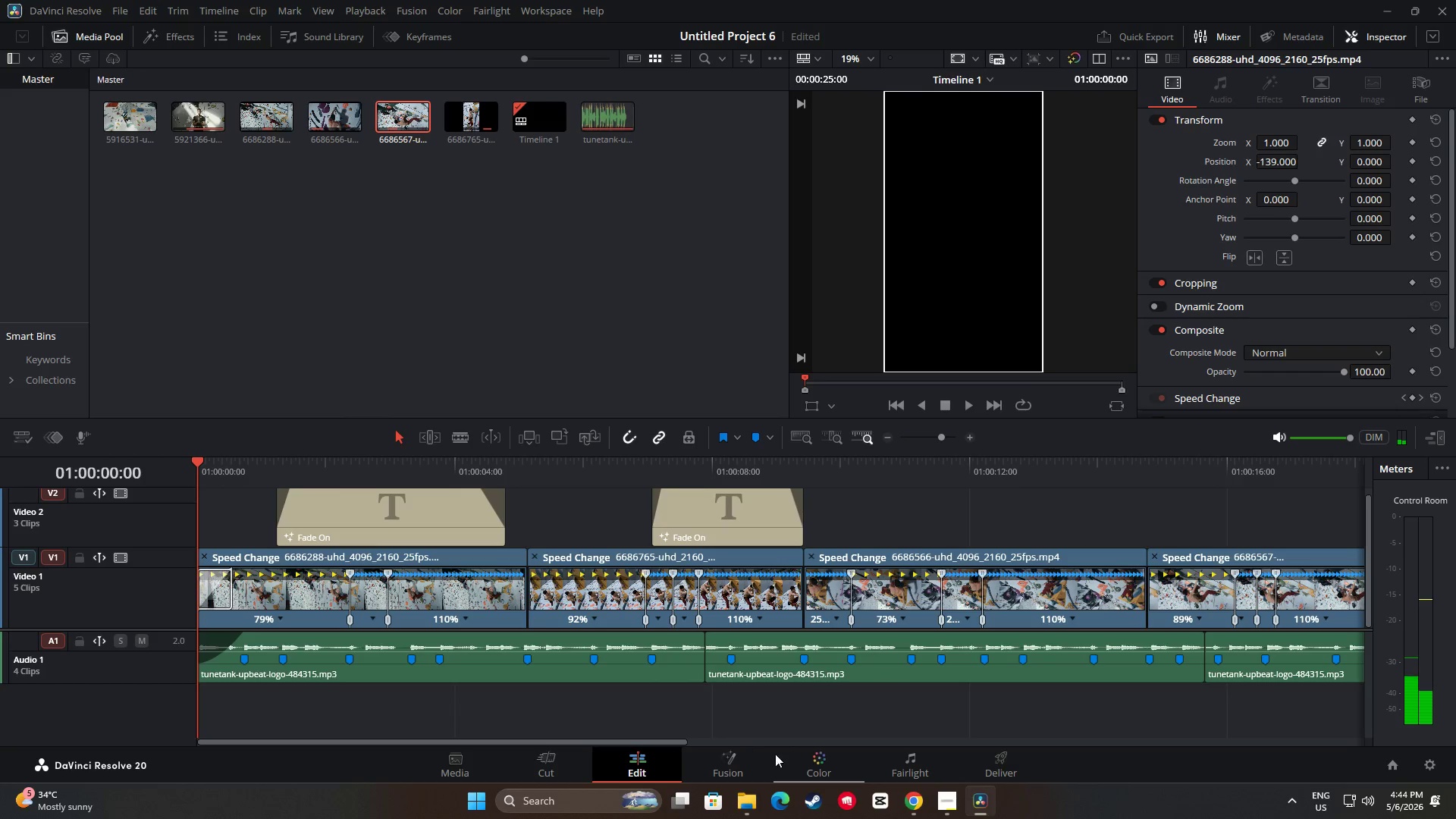 
left_click([837, 764])
 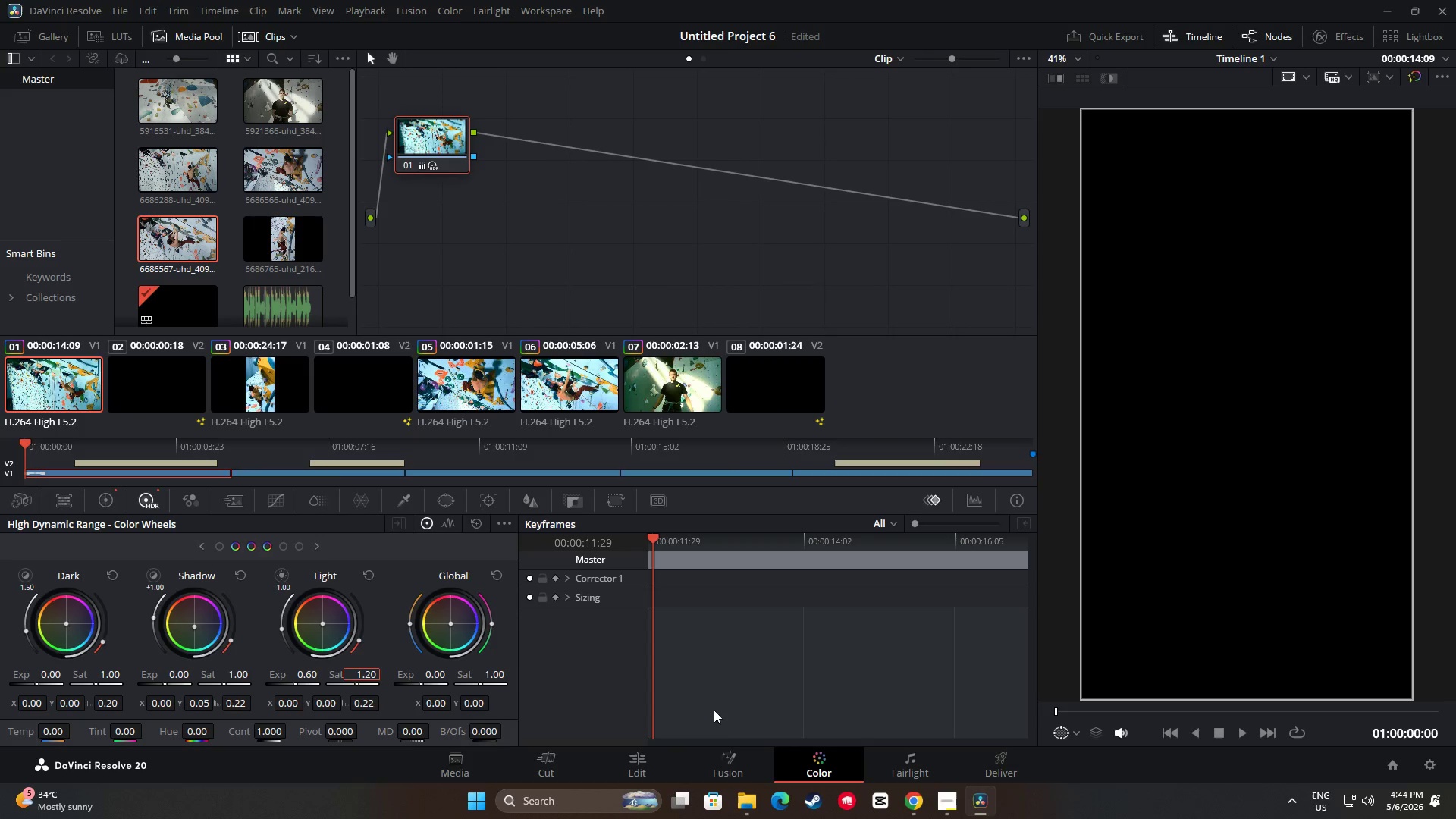 
left_click([643, 764])
 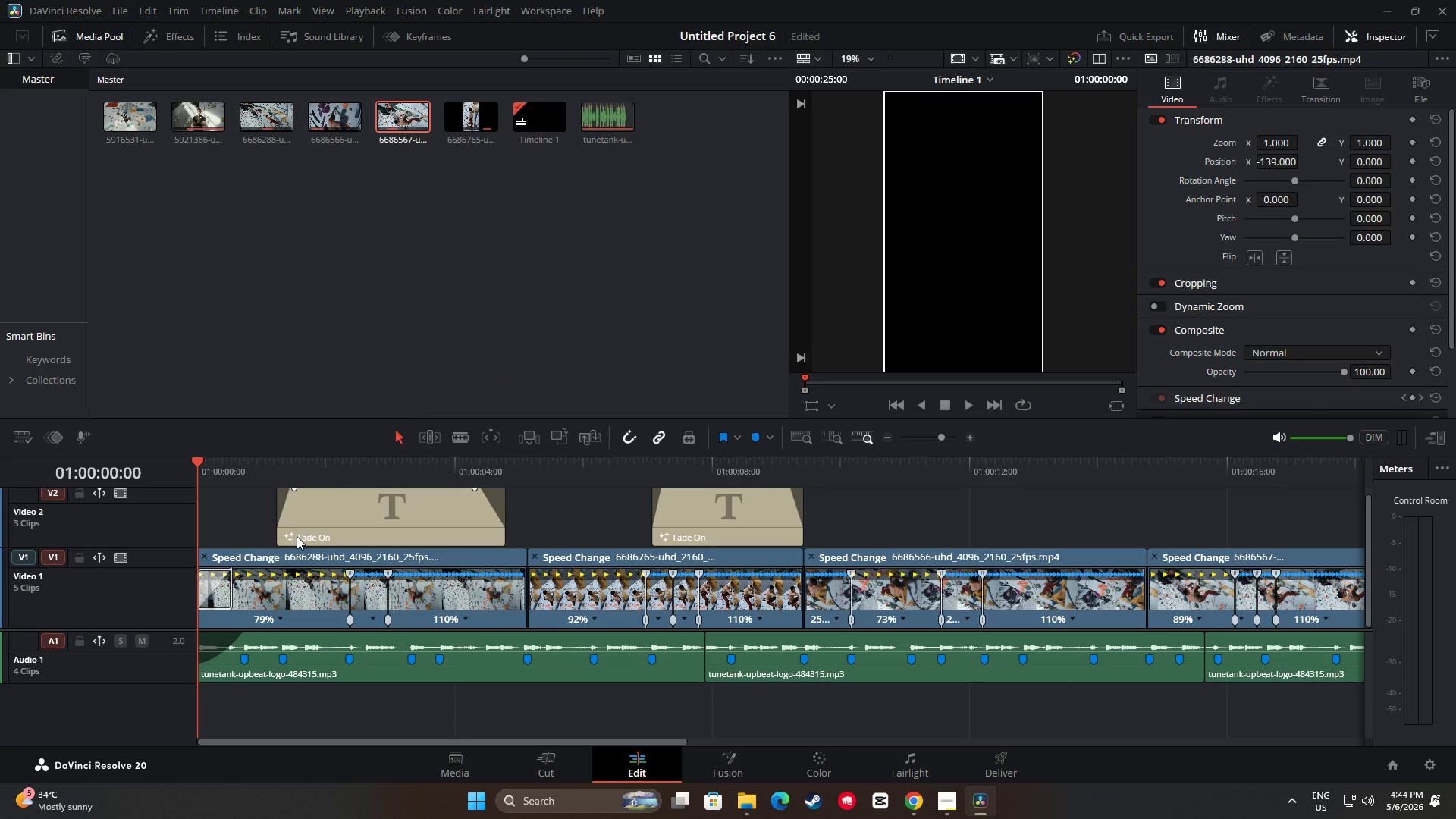 
left_click_drag(start_coordinate=[195, 456], to_coordinate=[210, 459])
 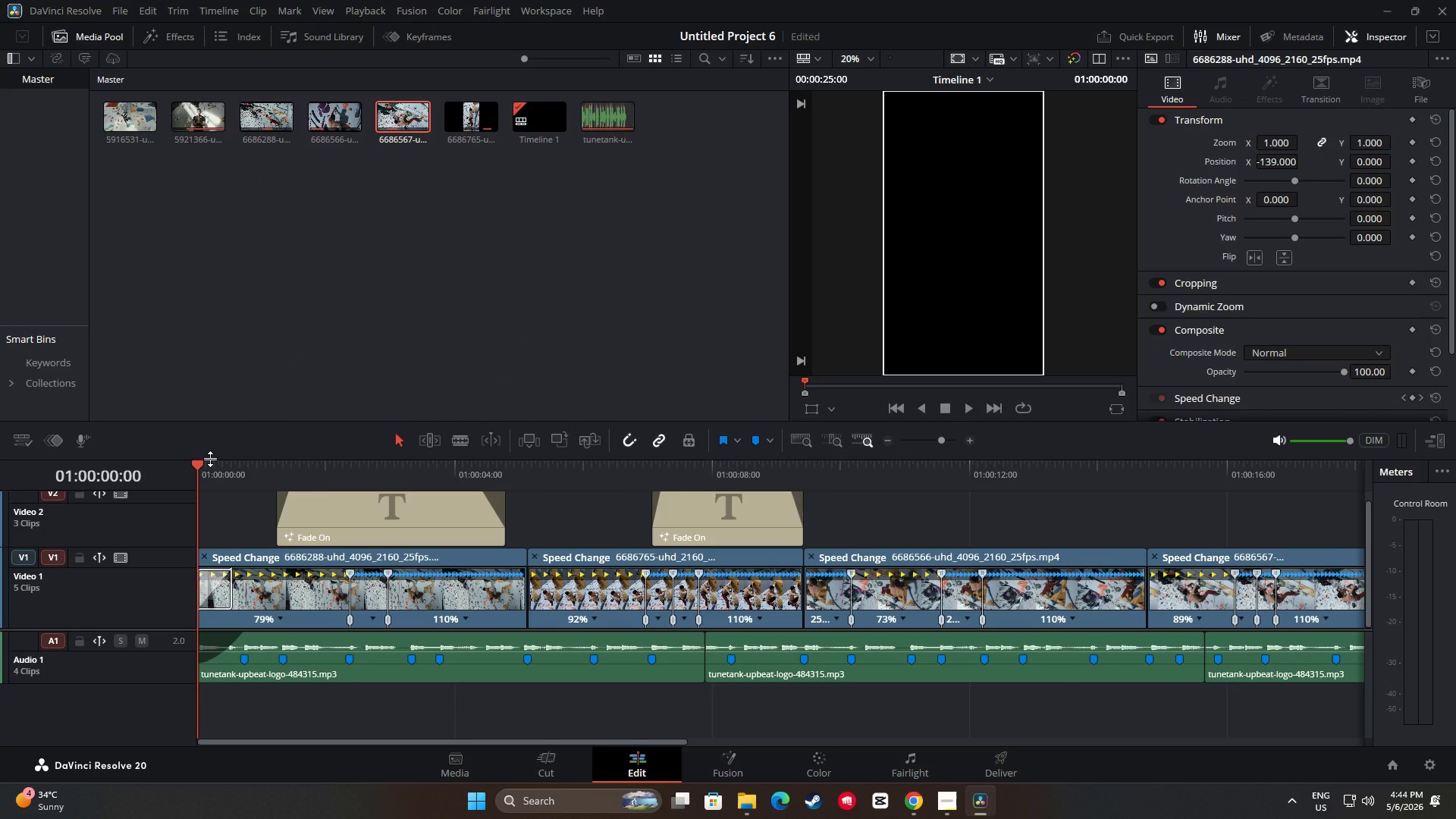 
left_click_drag(start_coordinate=[210, 459], to_coordinate=[212, 450])
 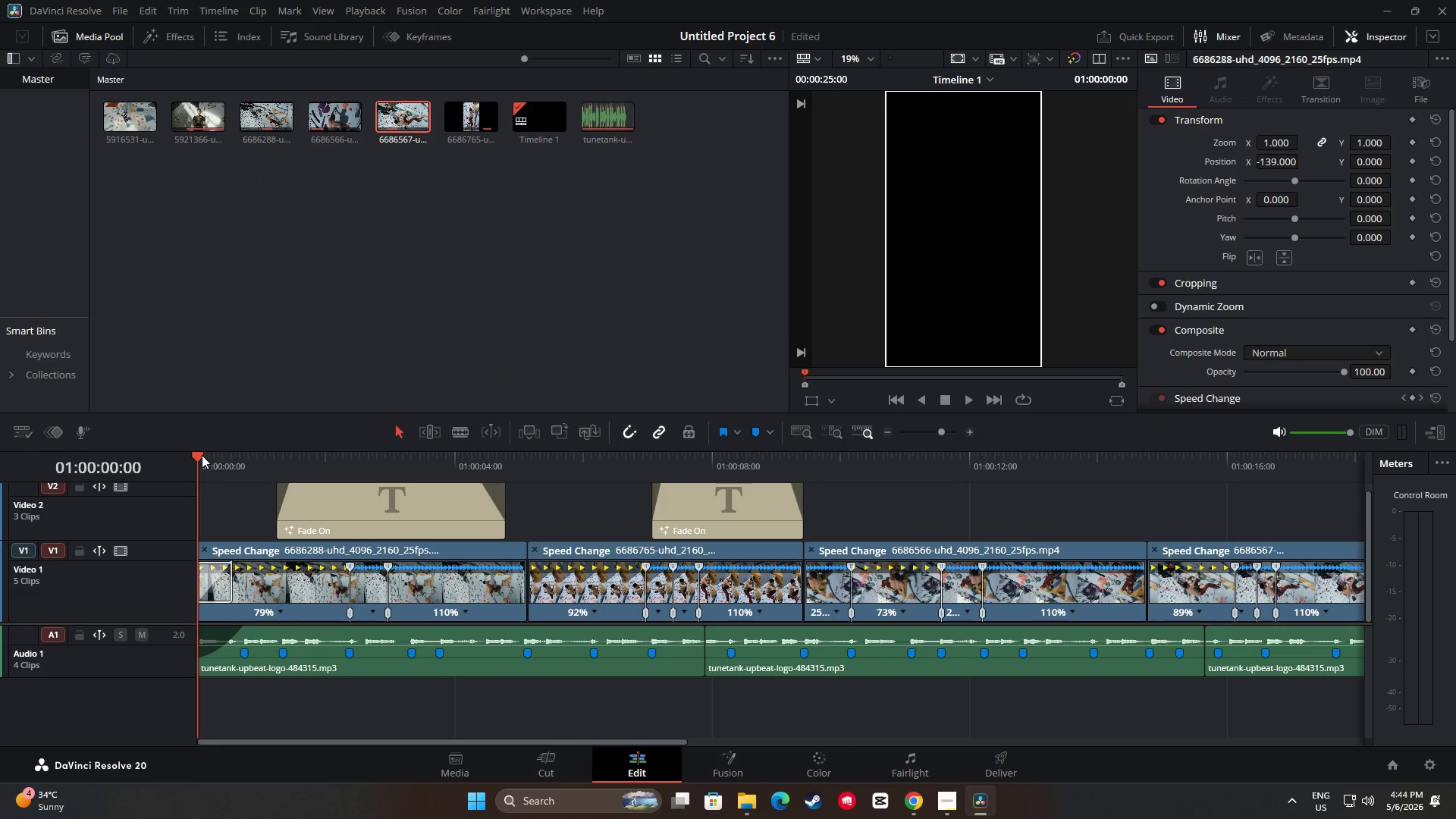 
left_click_drag(start_coordinate=[201, 455], to_coordinate=[206, 455])
 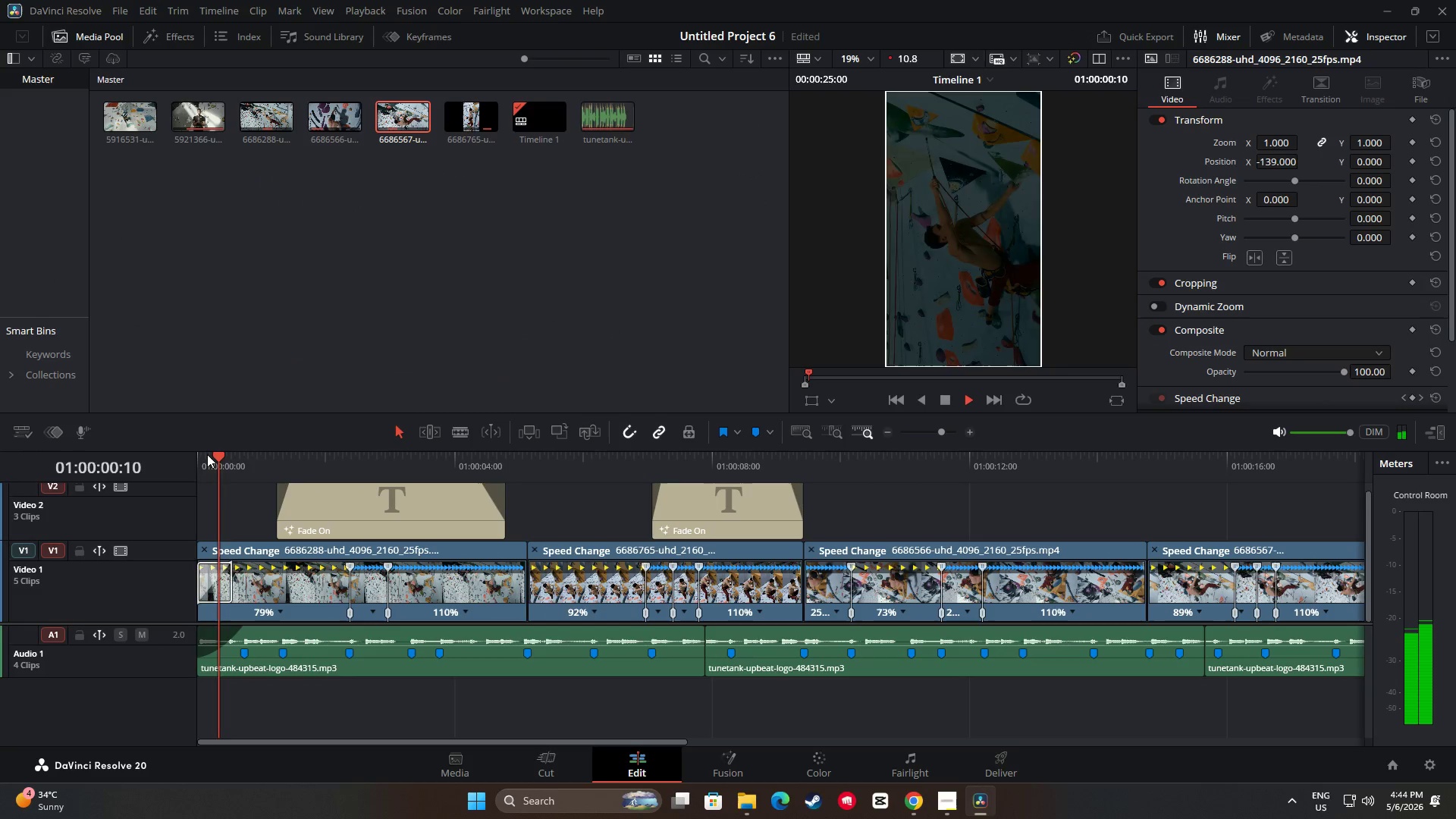 
key(Space)
 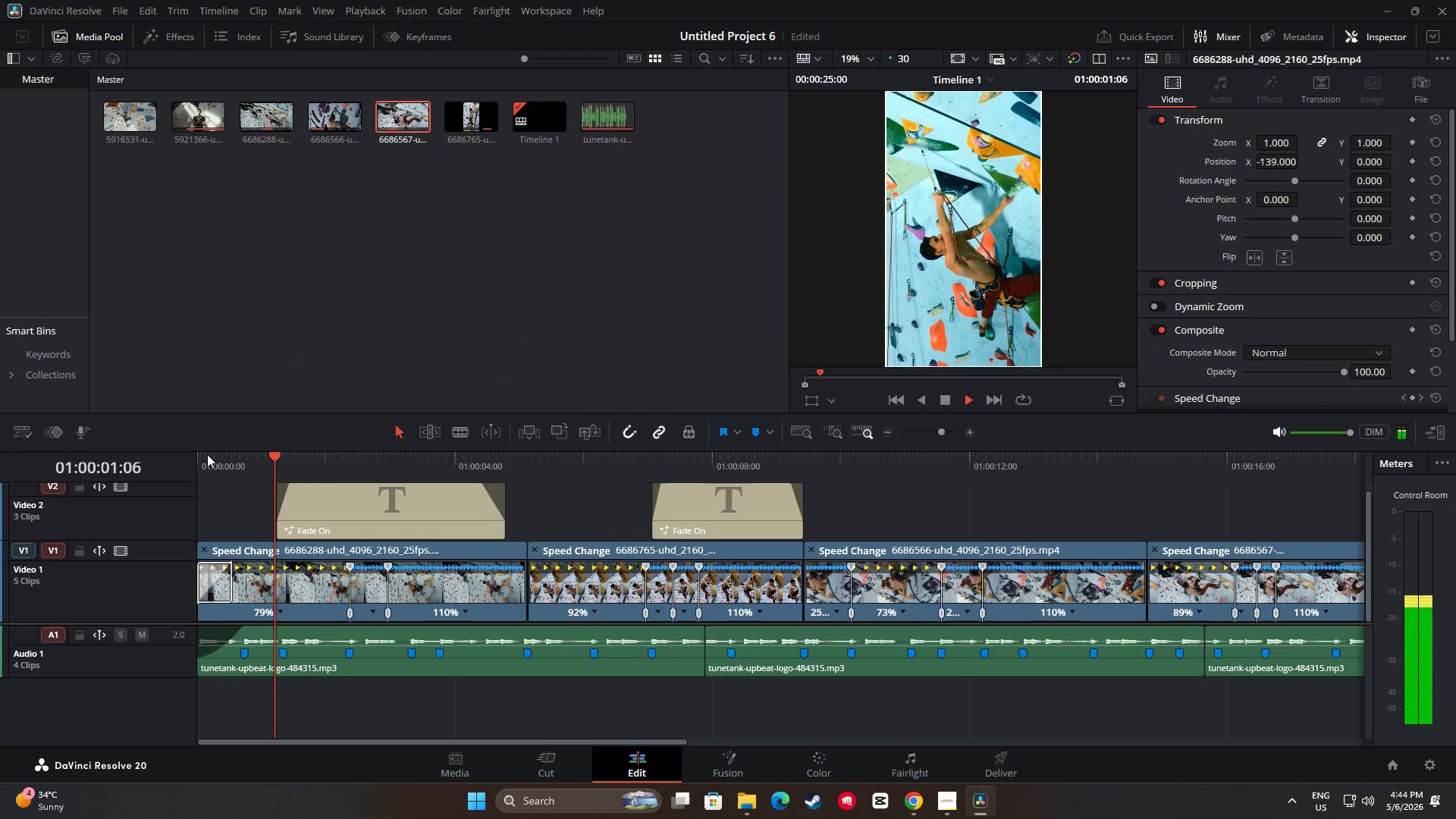 
key(Space)
 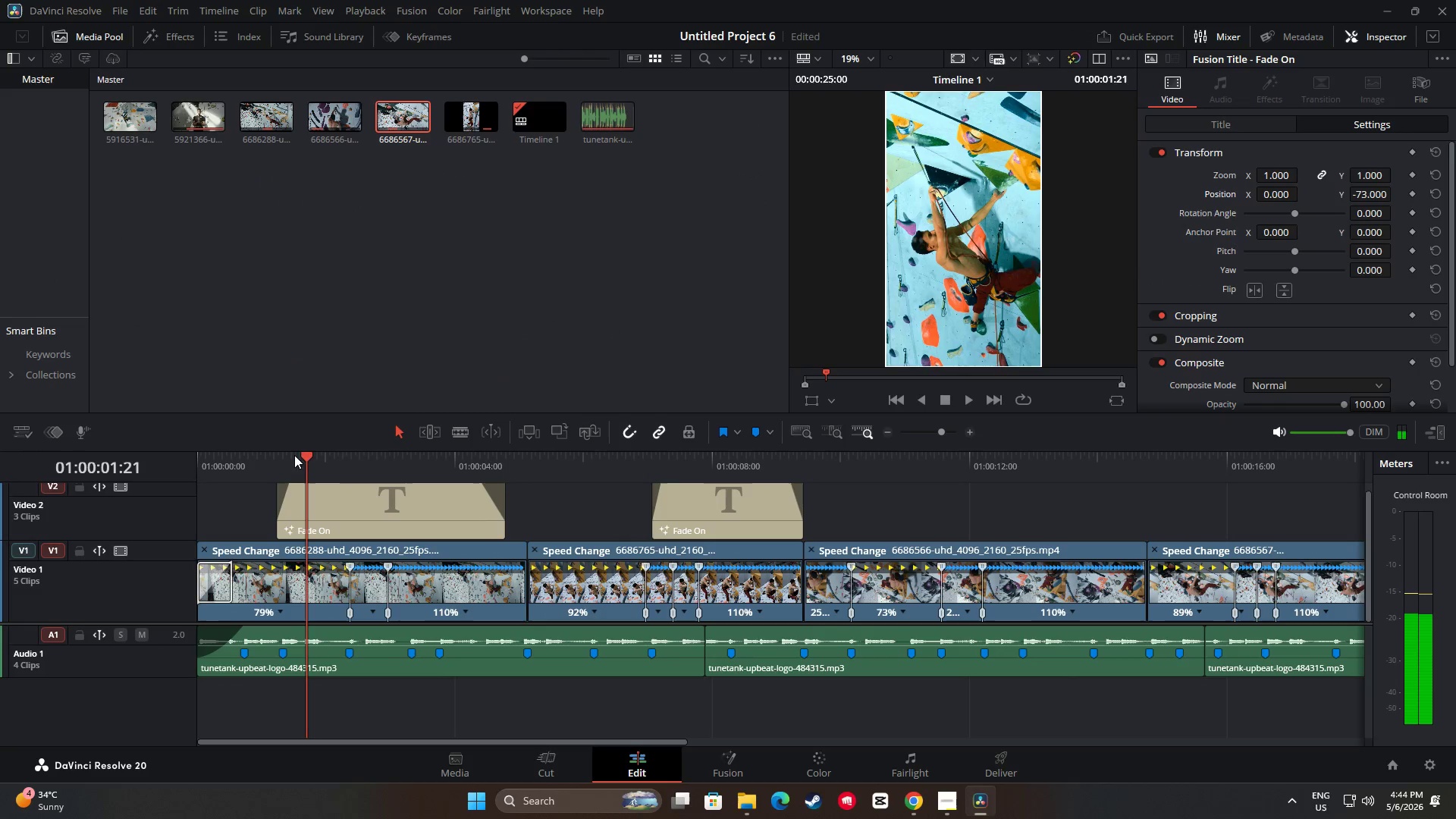 
left_click_drag(start_coordinate=[306, 455], to_coordinate=[243, 455])
 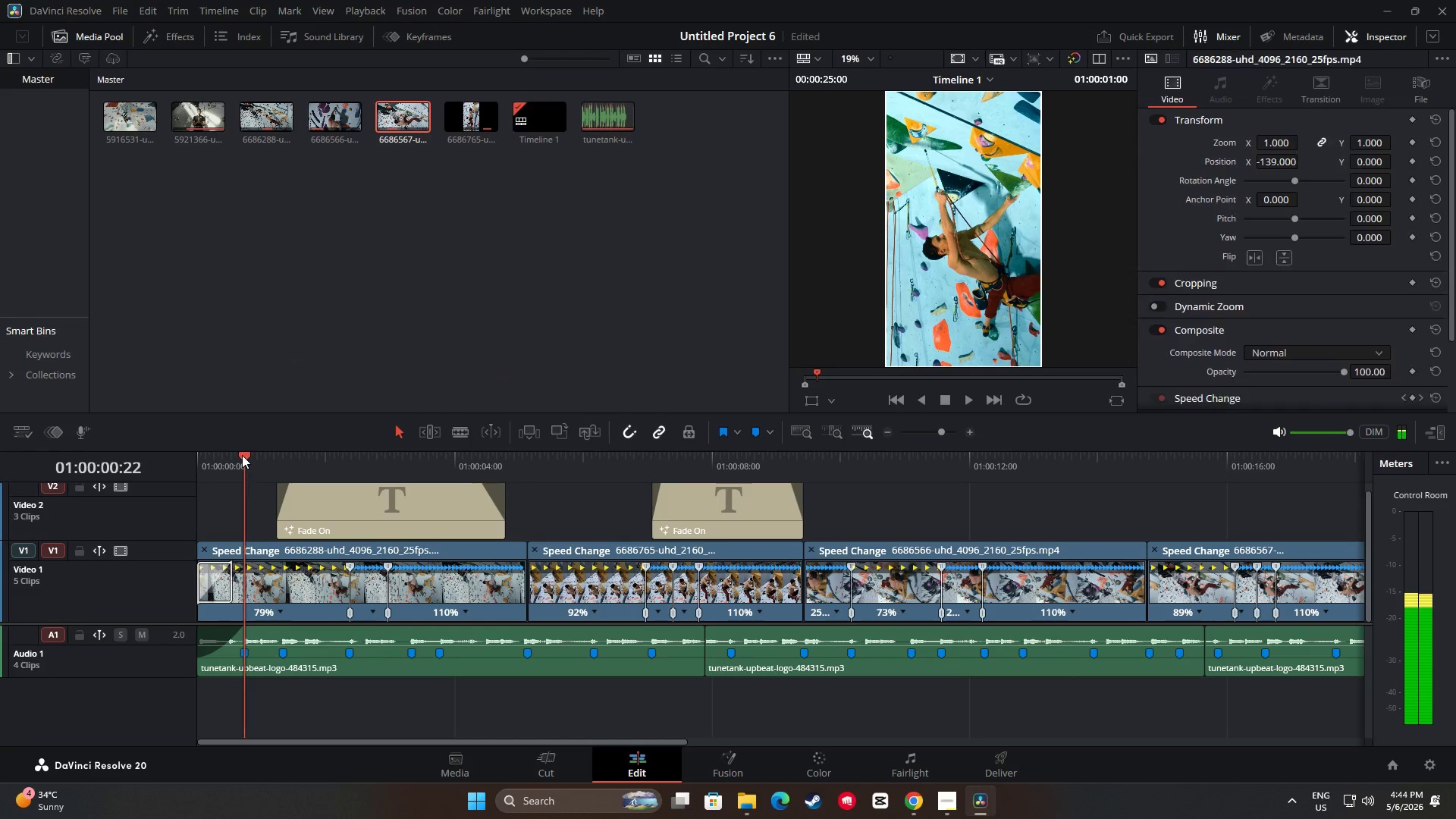 
key(Space)
 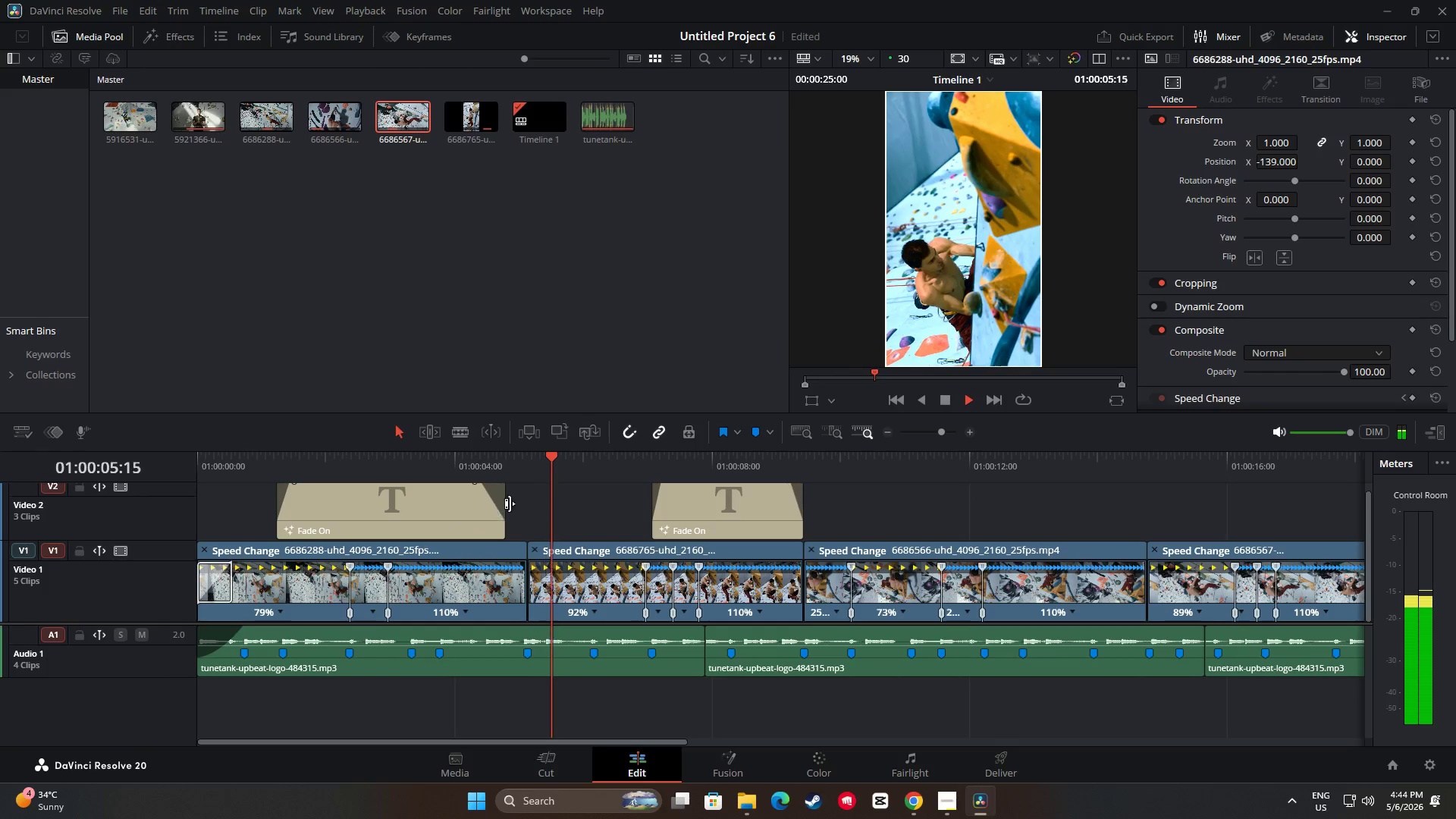 
wait(6.97)
 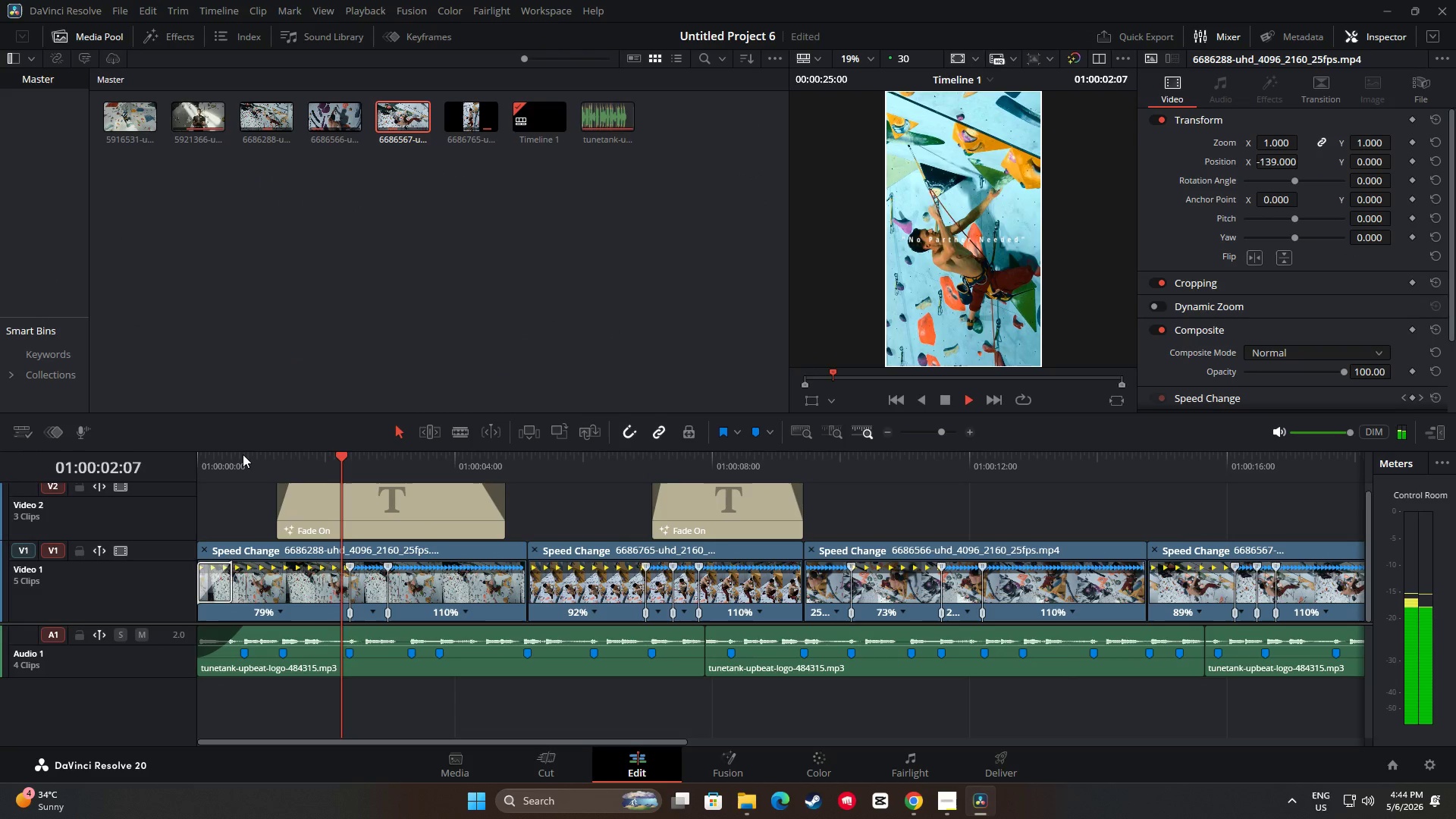 
key(Space)
 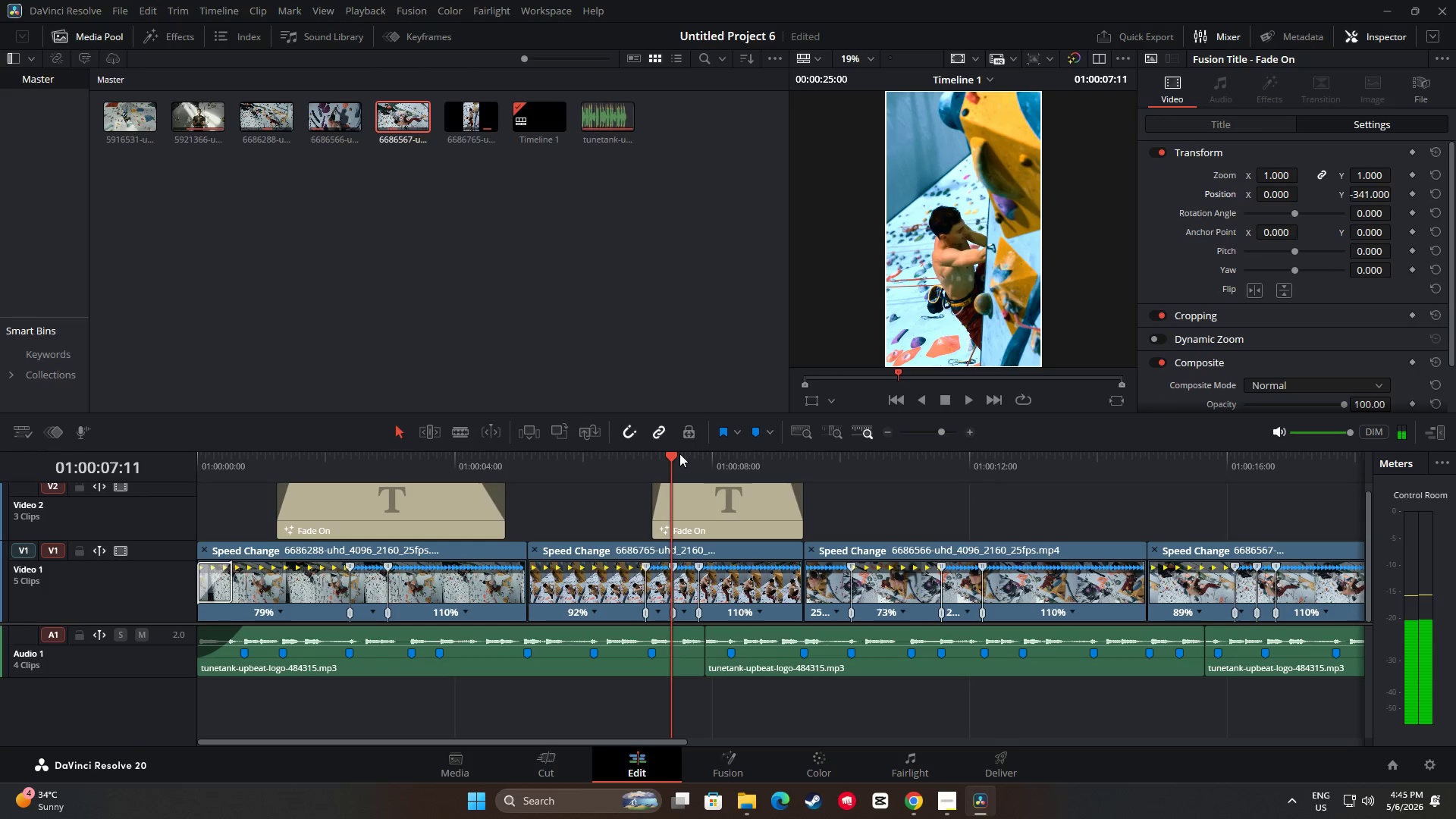 
left_click_drag(start_coordinate=[670, 455], to_coordinate=[441, 458])
 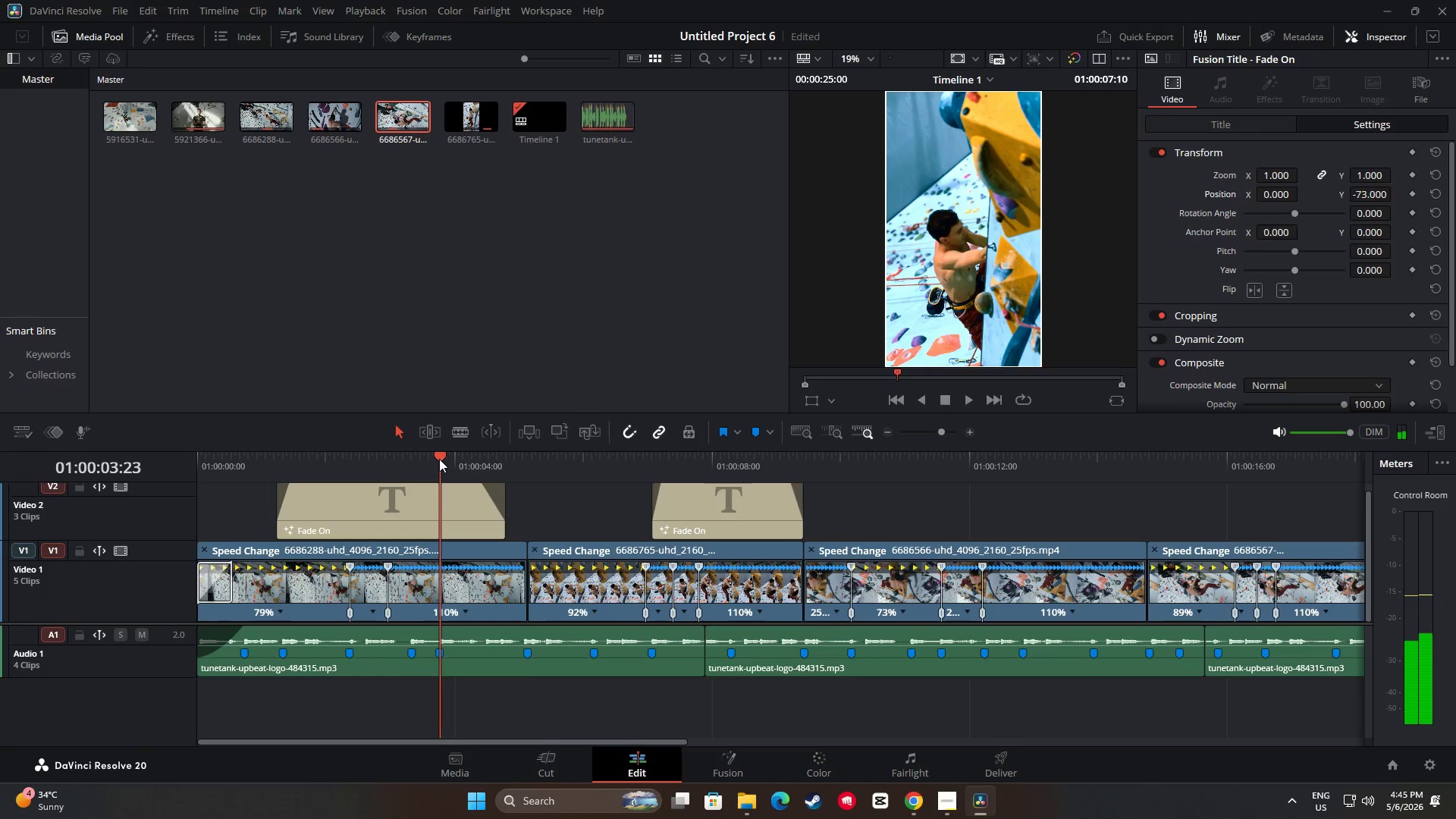 
key(Space)
 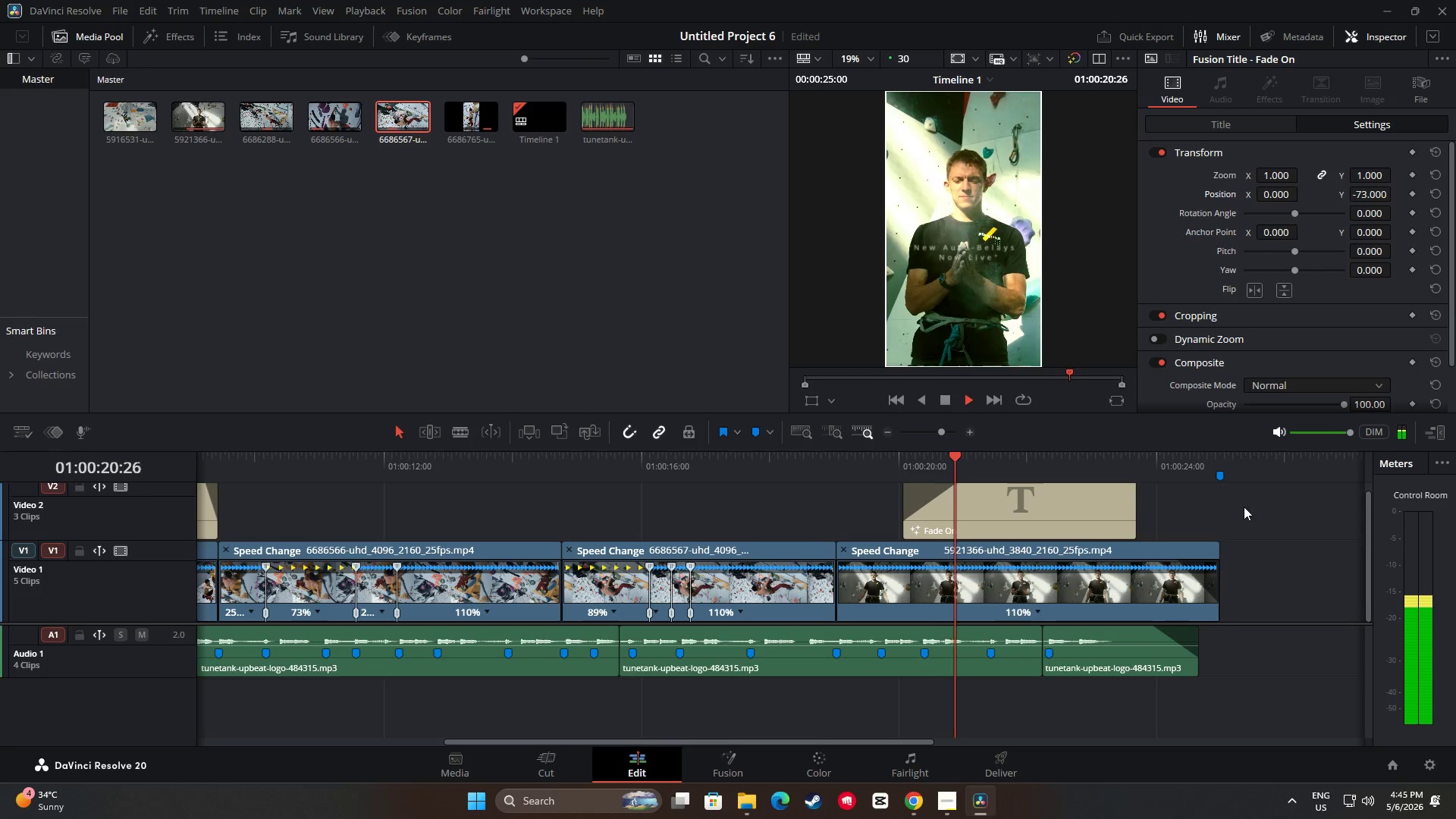 
wait(22.3)
 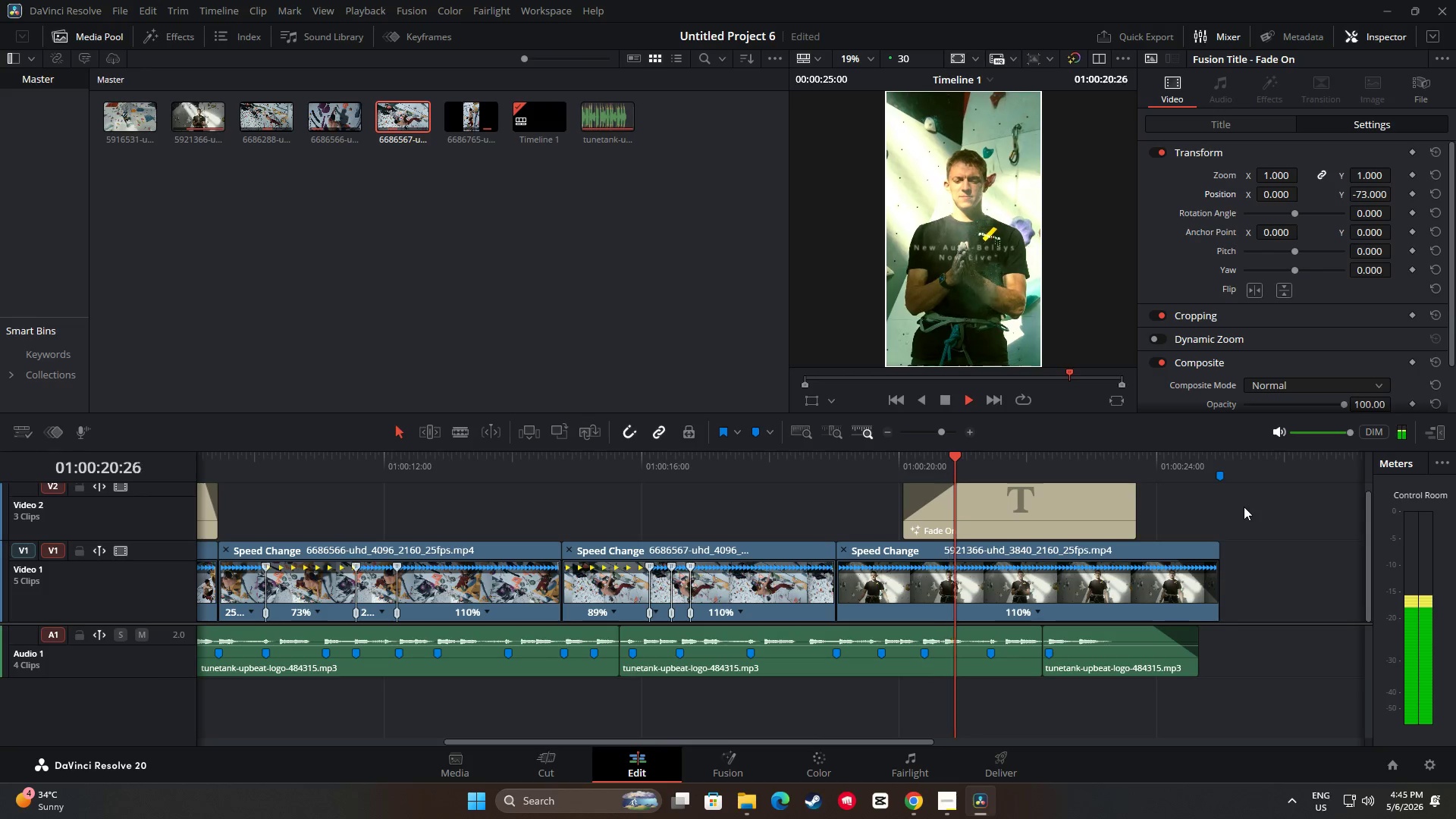 
left_click_drag(start_coordinate=[1219, 458], to_coordinate=[138, 491])
 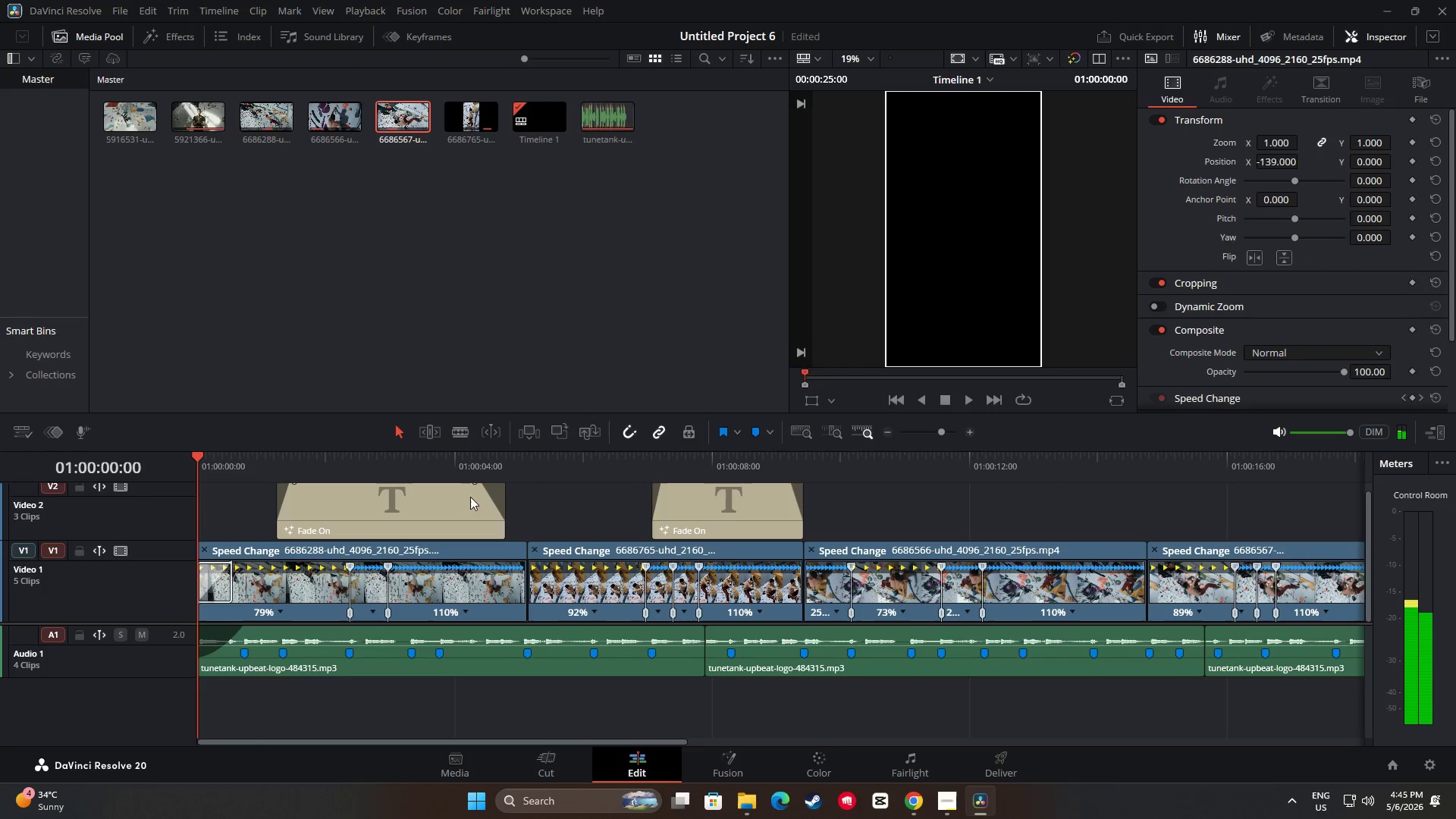 